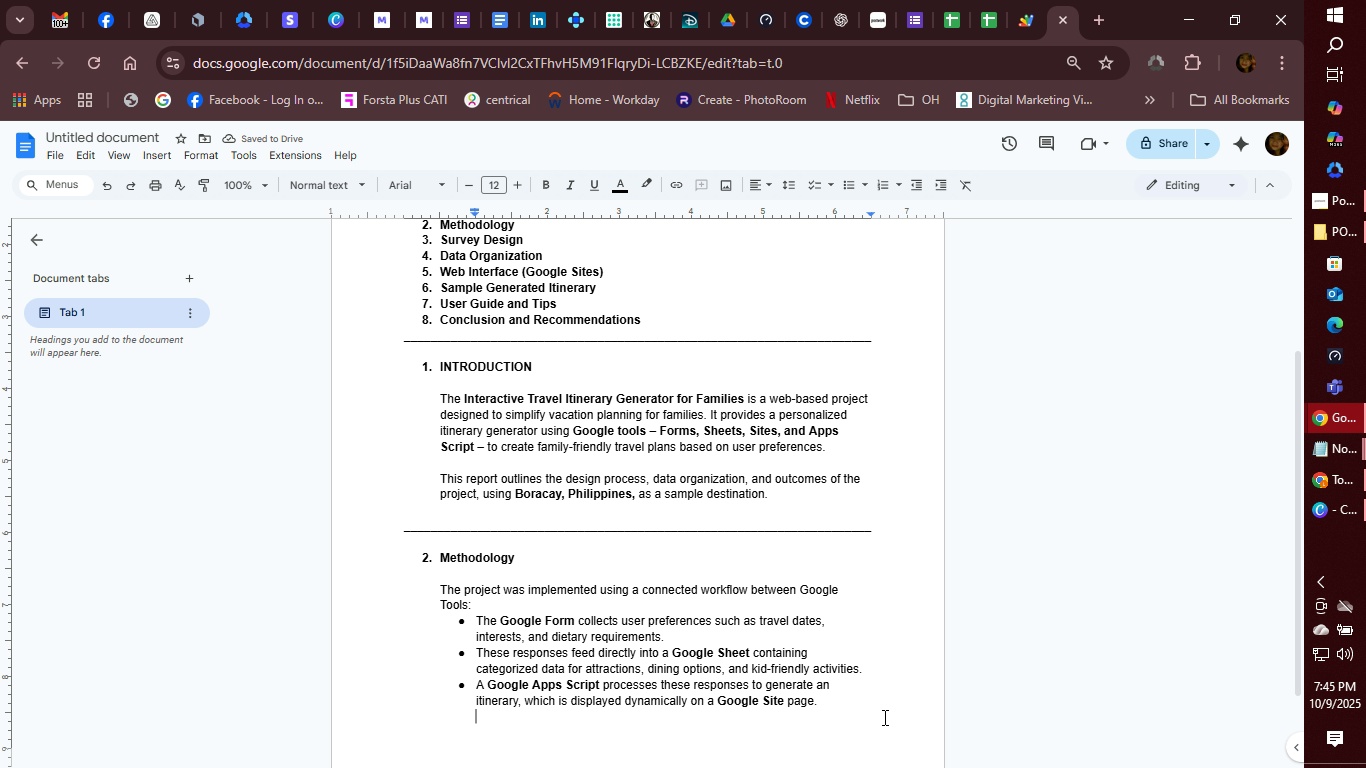 
key(Enter)
 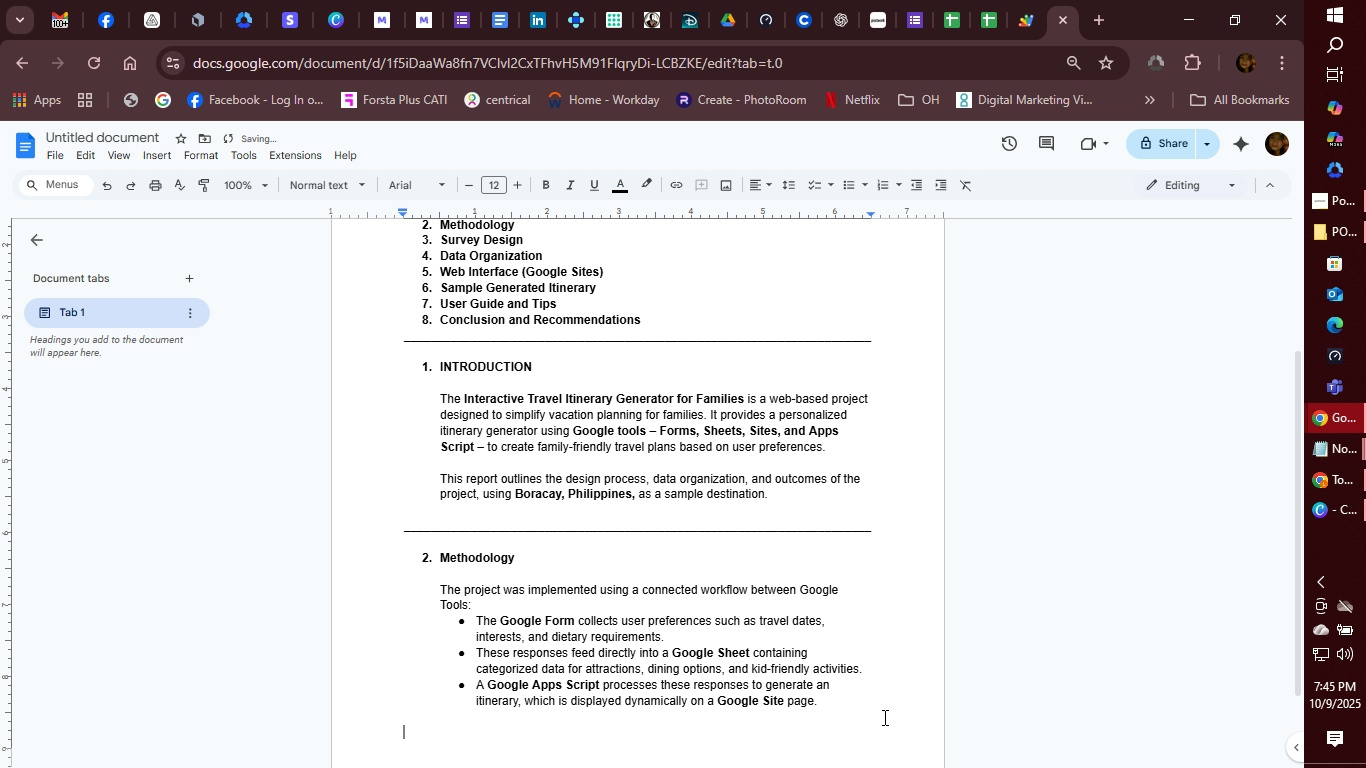 
key(Backspace)
 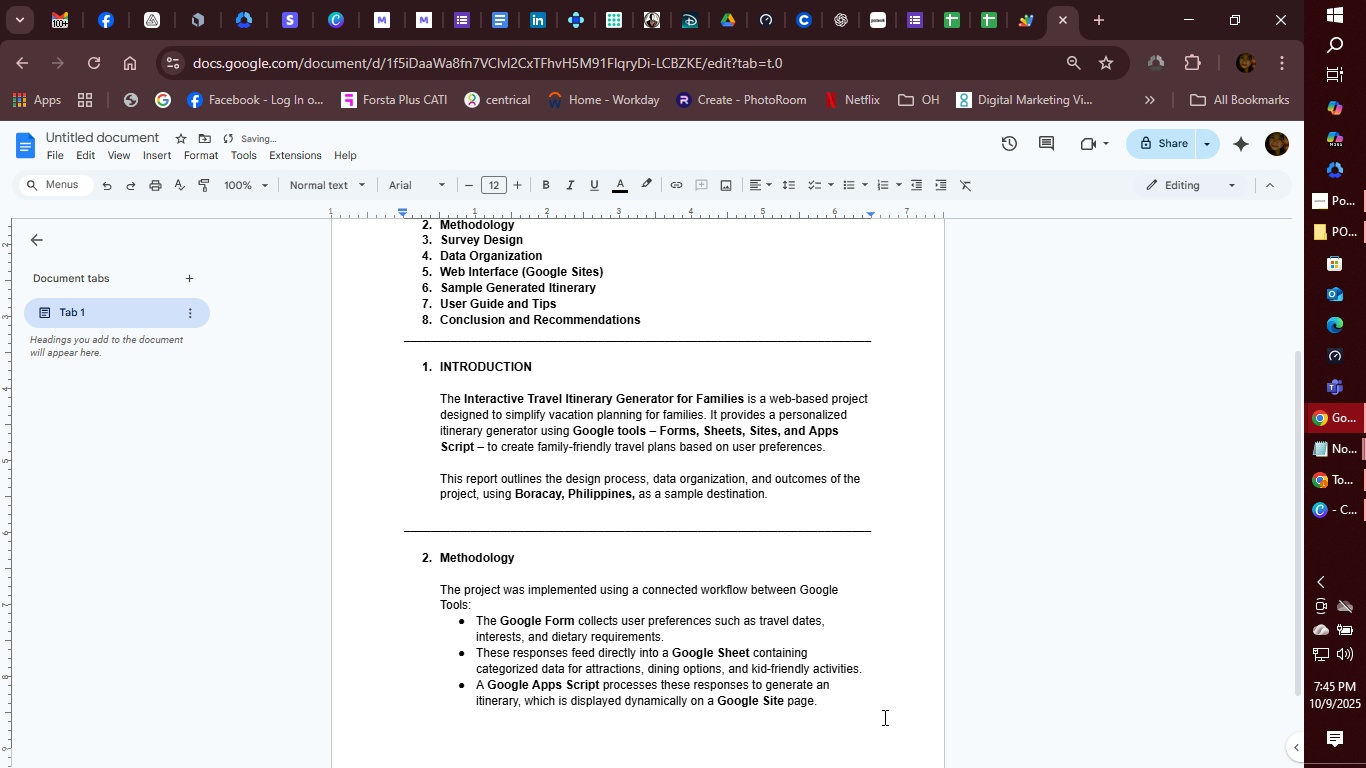 
key(Tab)
 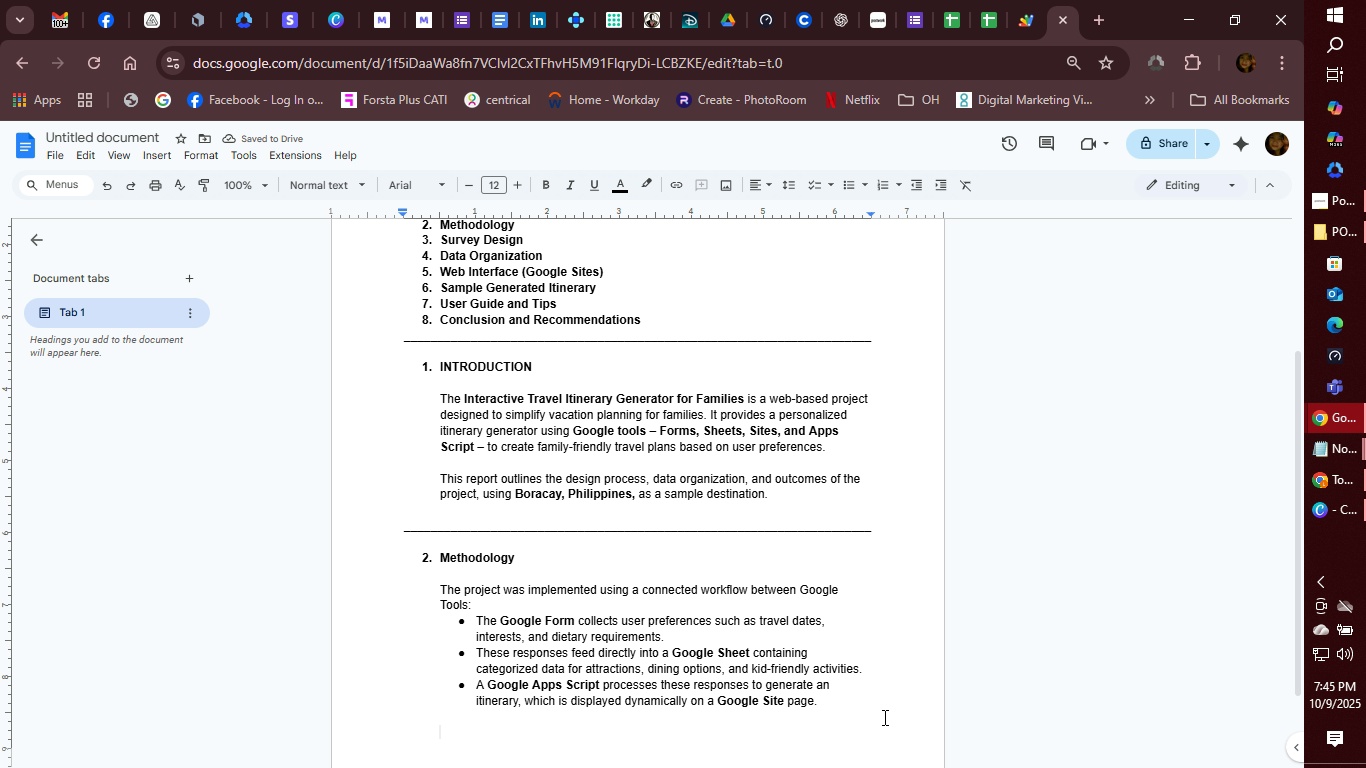 
hold_key(key=ShiftLeft, duration=0.3)
 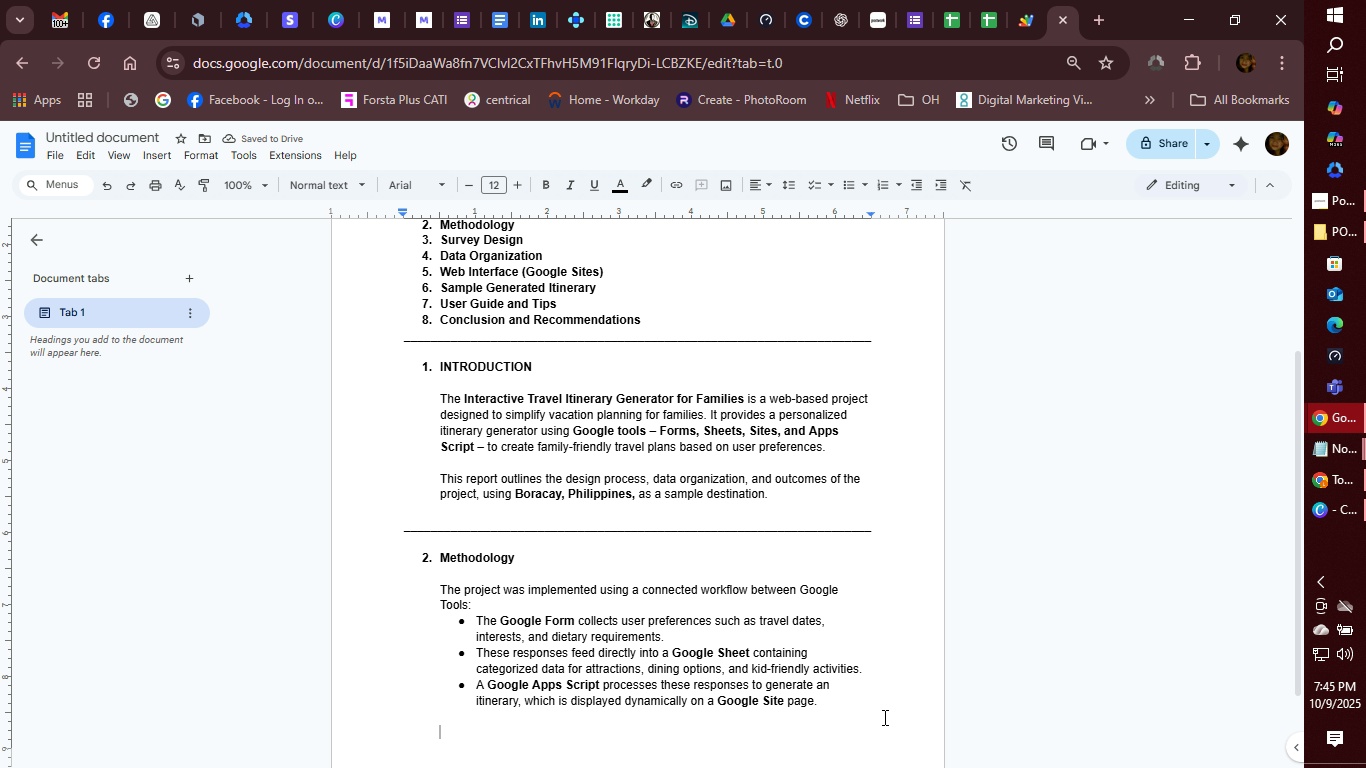 
type(his )
key(Backspace)
key(Backspace)
key(Backspace)
key(Backspace)
key(Backspace)
type(this swa)
key(Backspace)
key(Backspace)
type(eamless )
 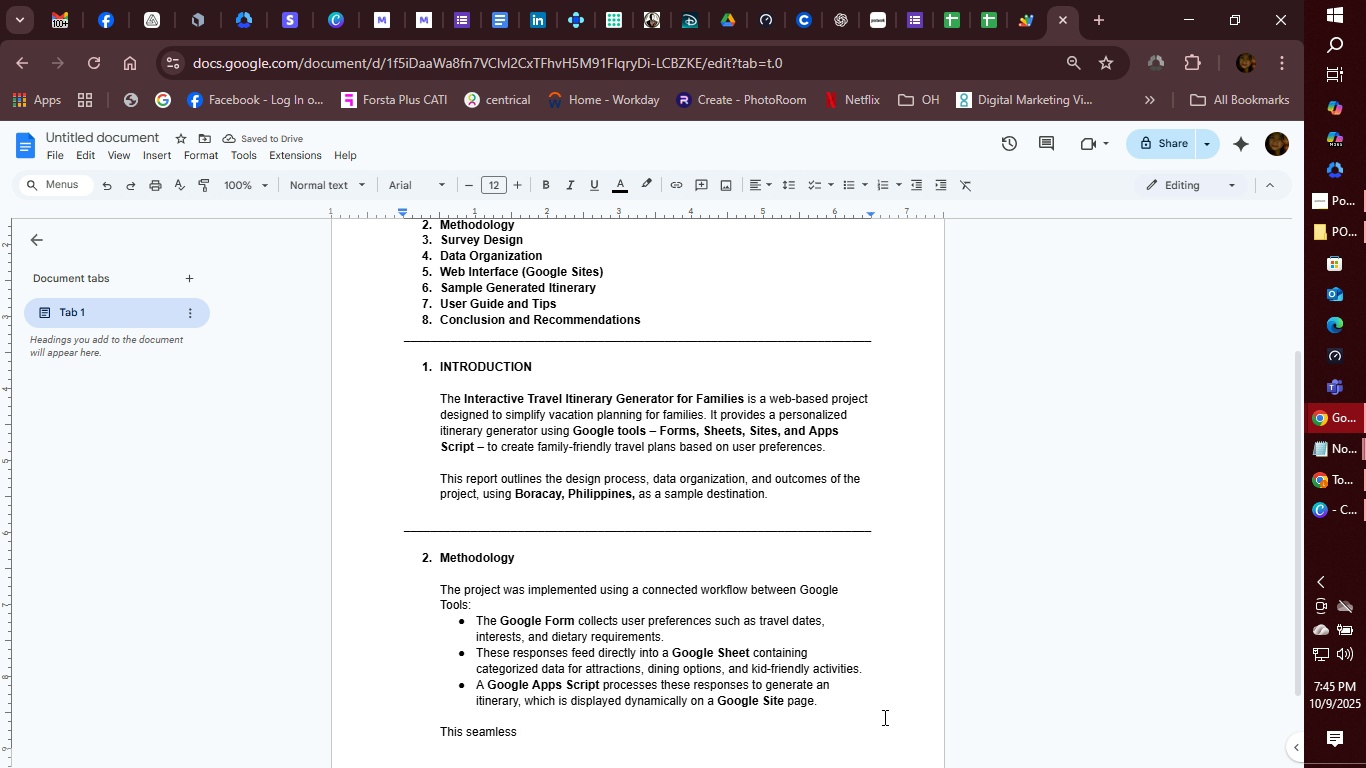 
type(integration ensures that )
 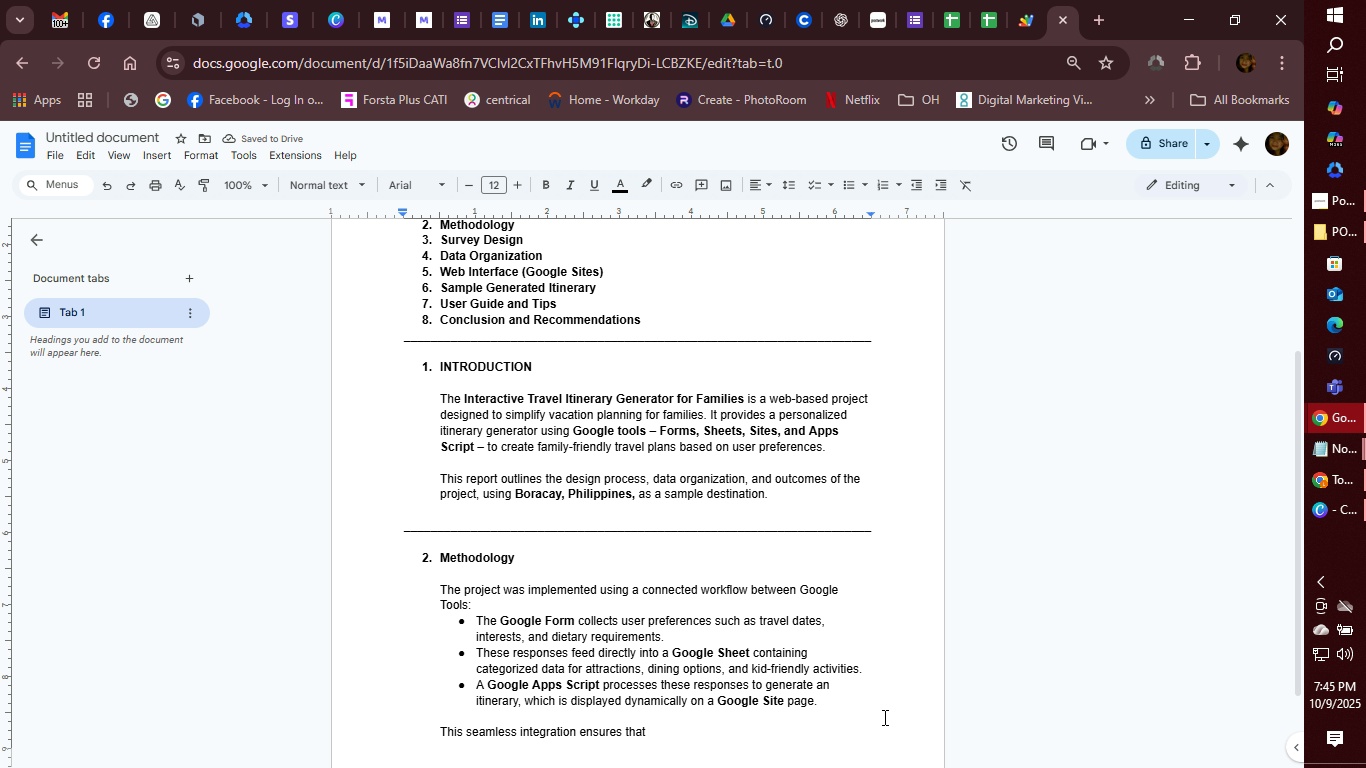 
type(every)
 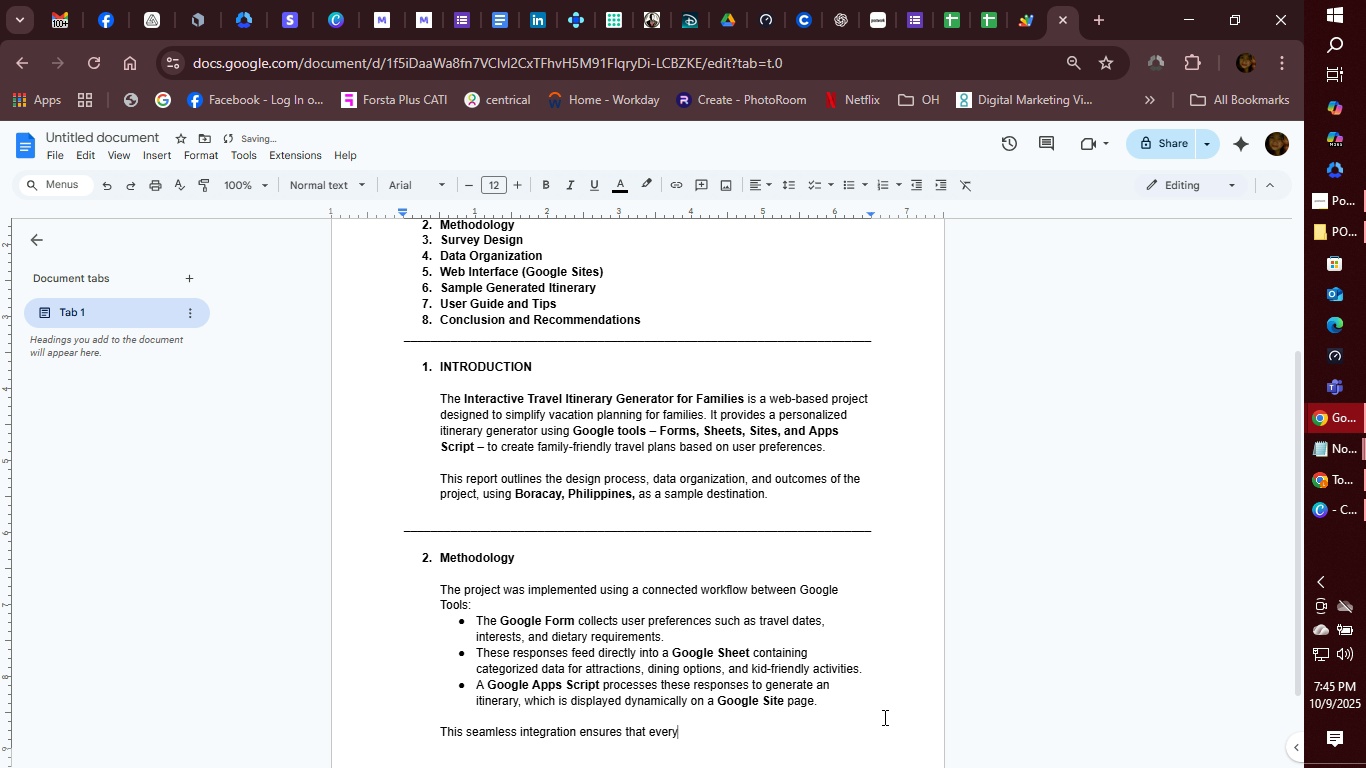 
type( tine)
key(Backspace)
key(Backspace)
type(me a user submits preferences, a new itinerary )
 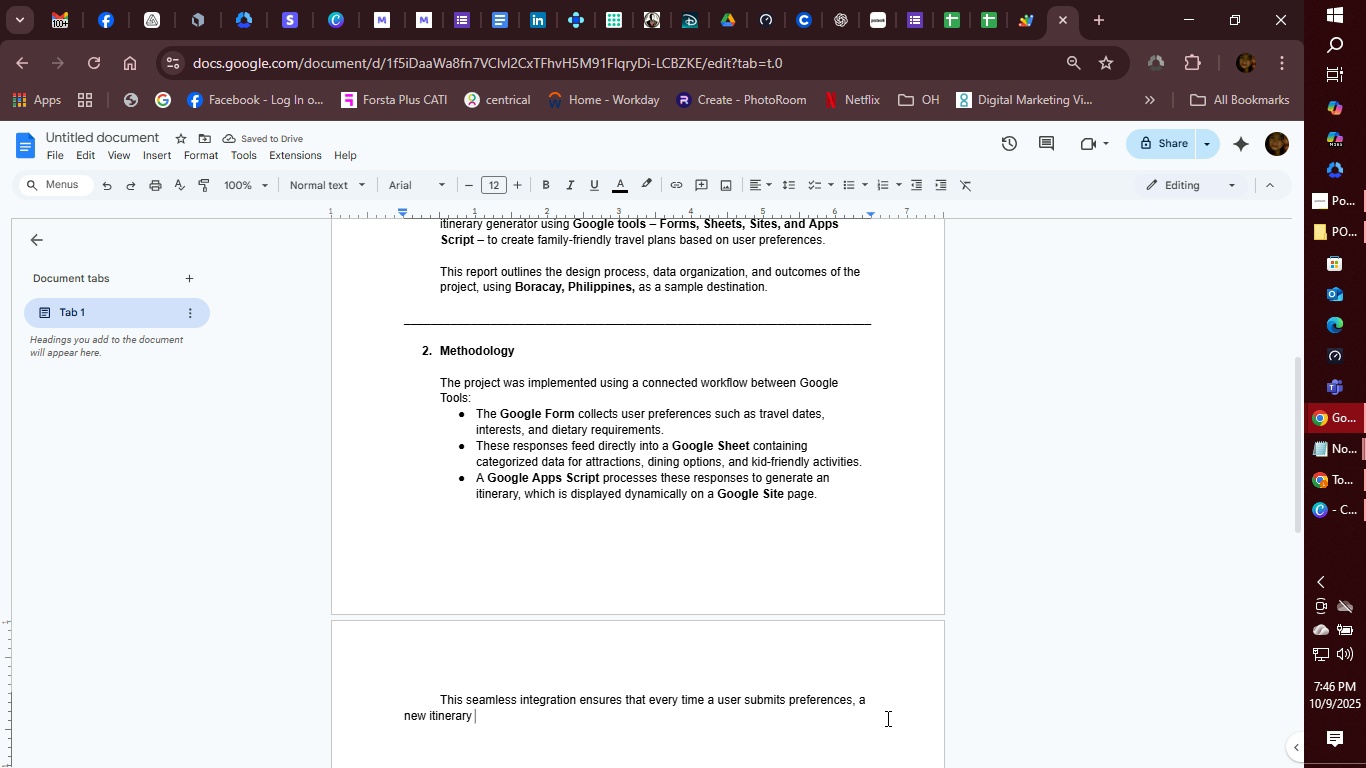 
wait(6.92)
 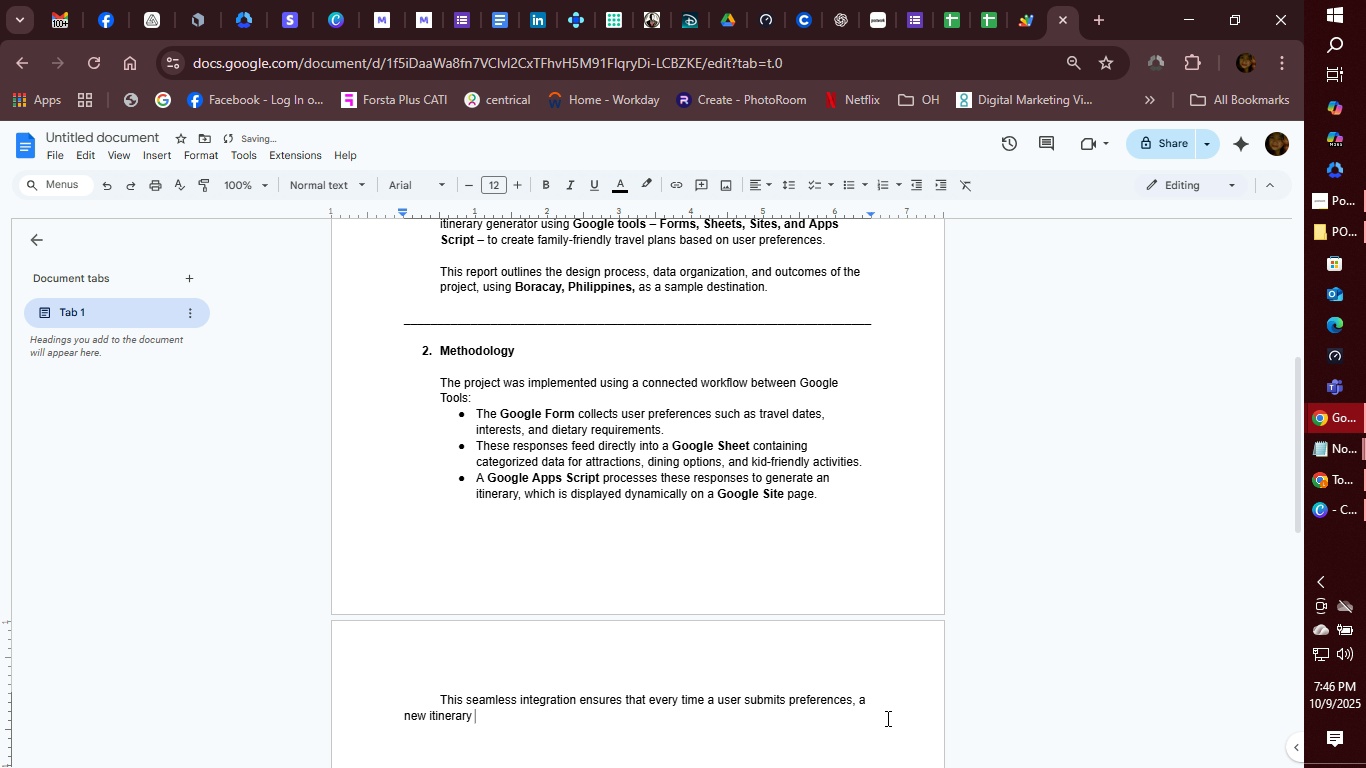 
type(can be automatically generated and viewed online.)
 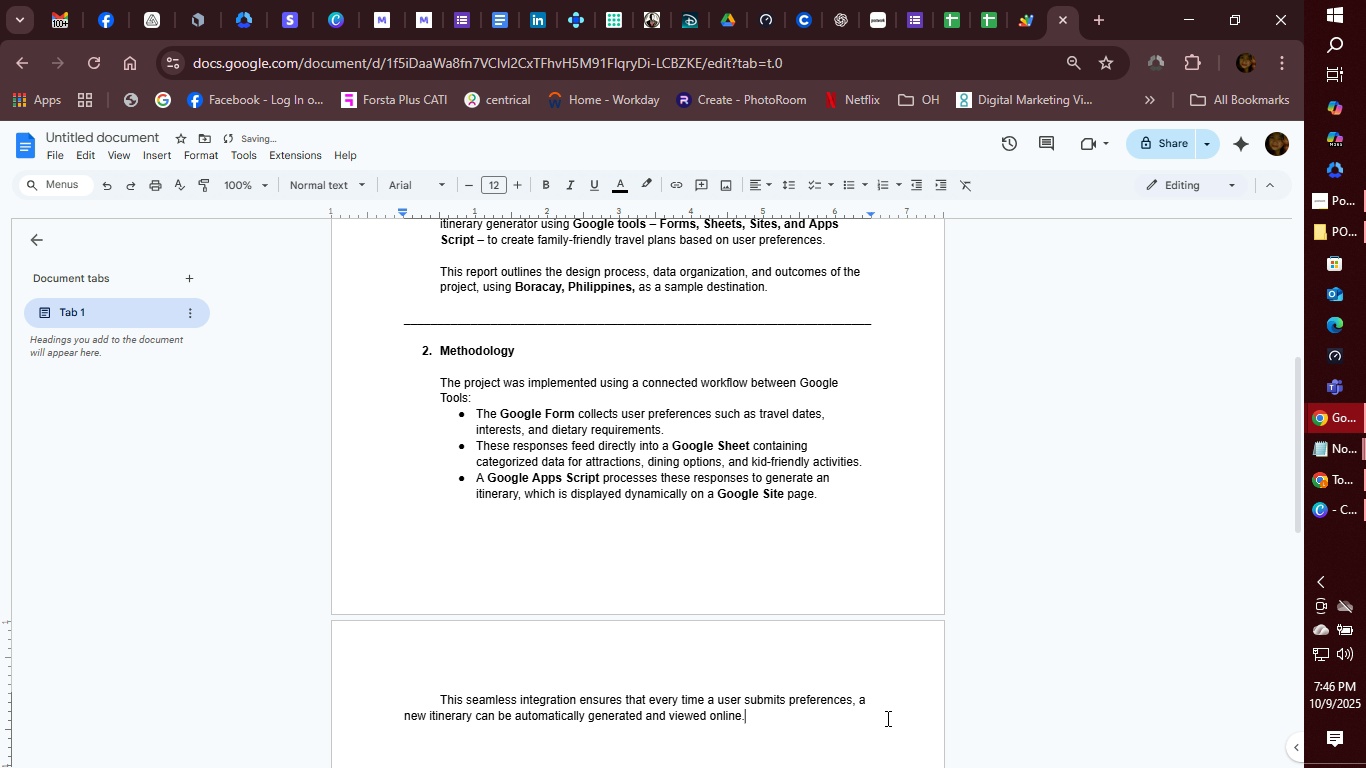 
key(Enter)
 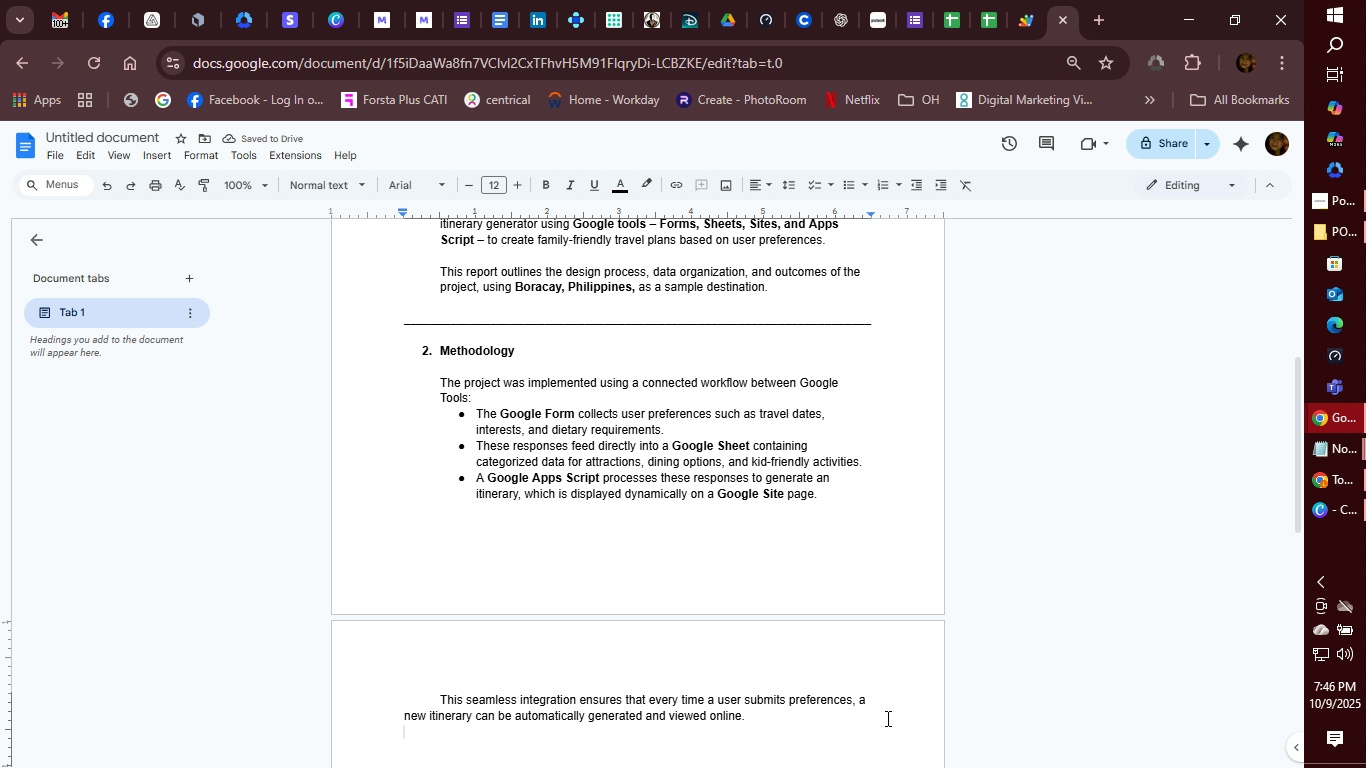 
key(Backspace)
 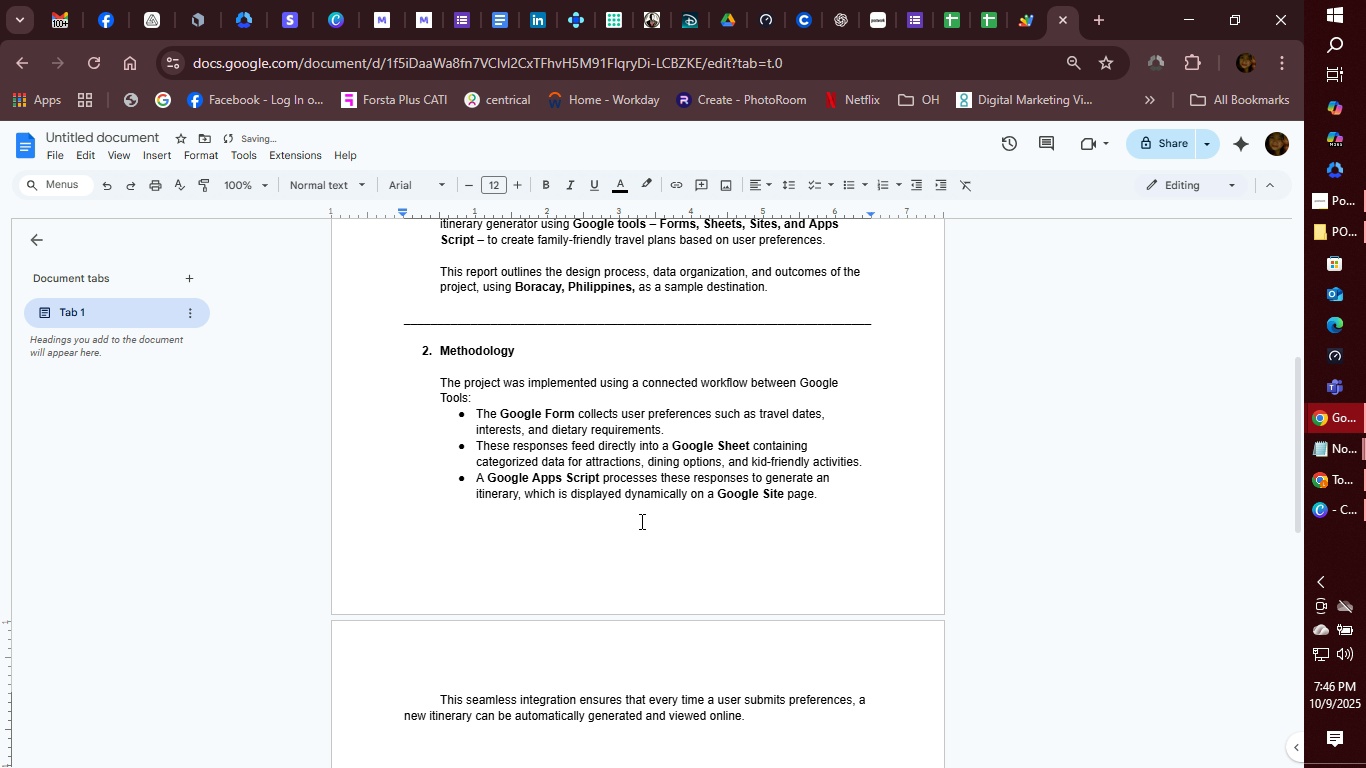 
left_click([640, 513])
 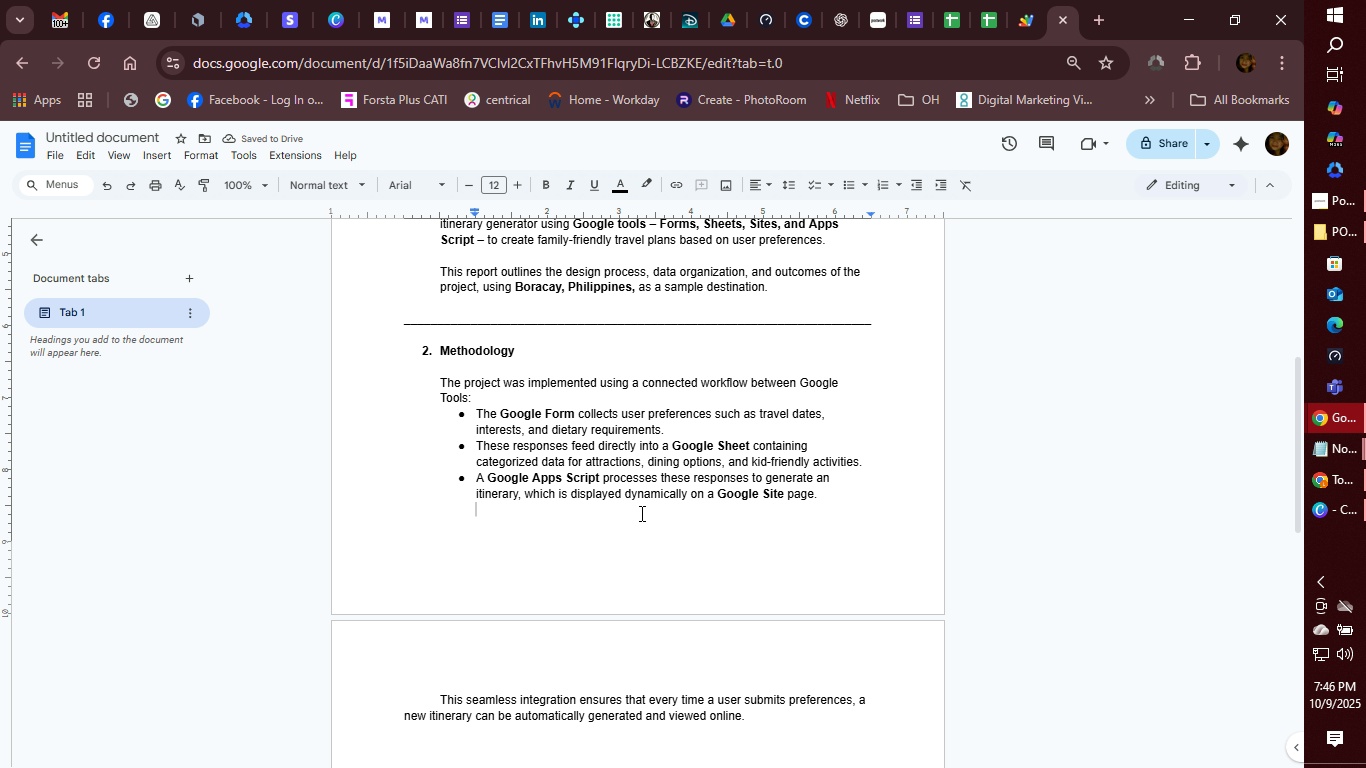 
key(Backspace)
 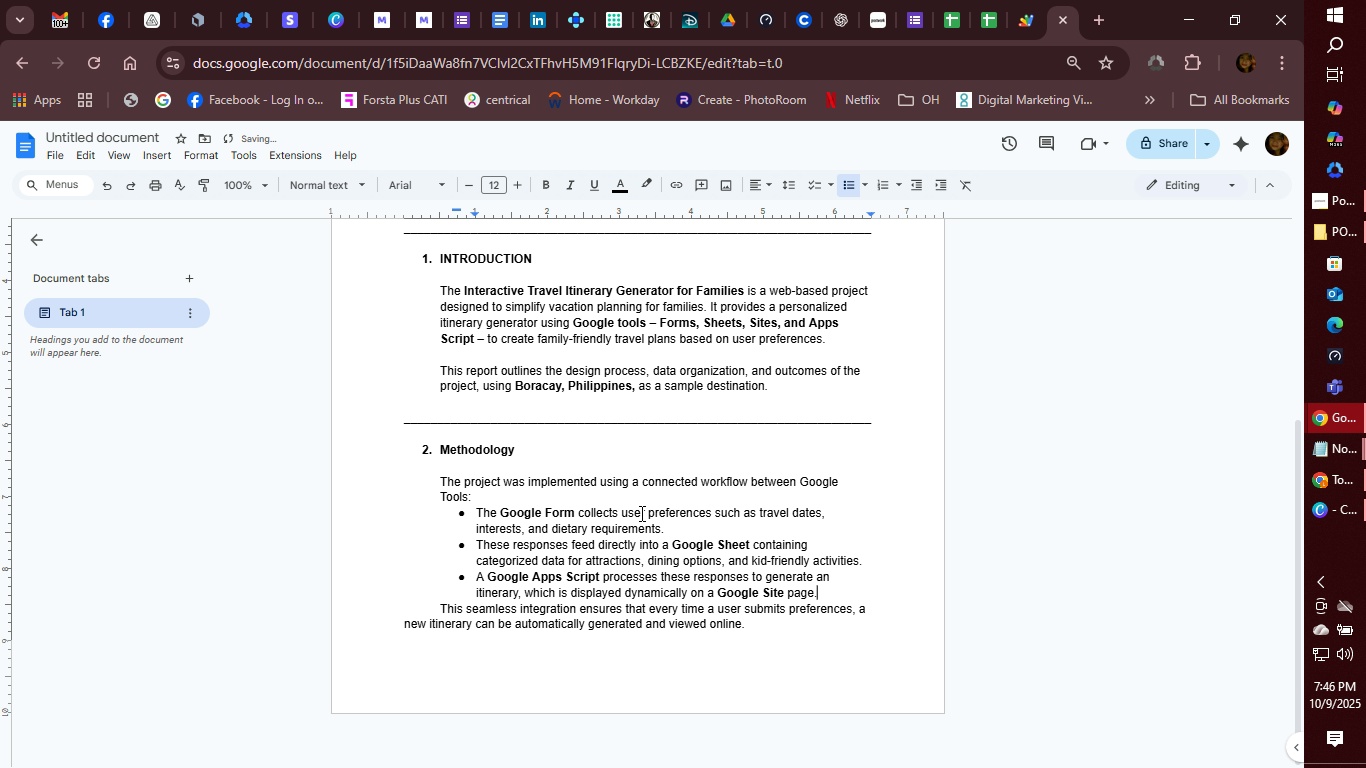 
key(Backspace)
 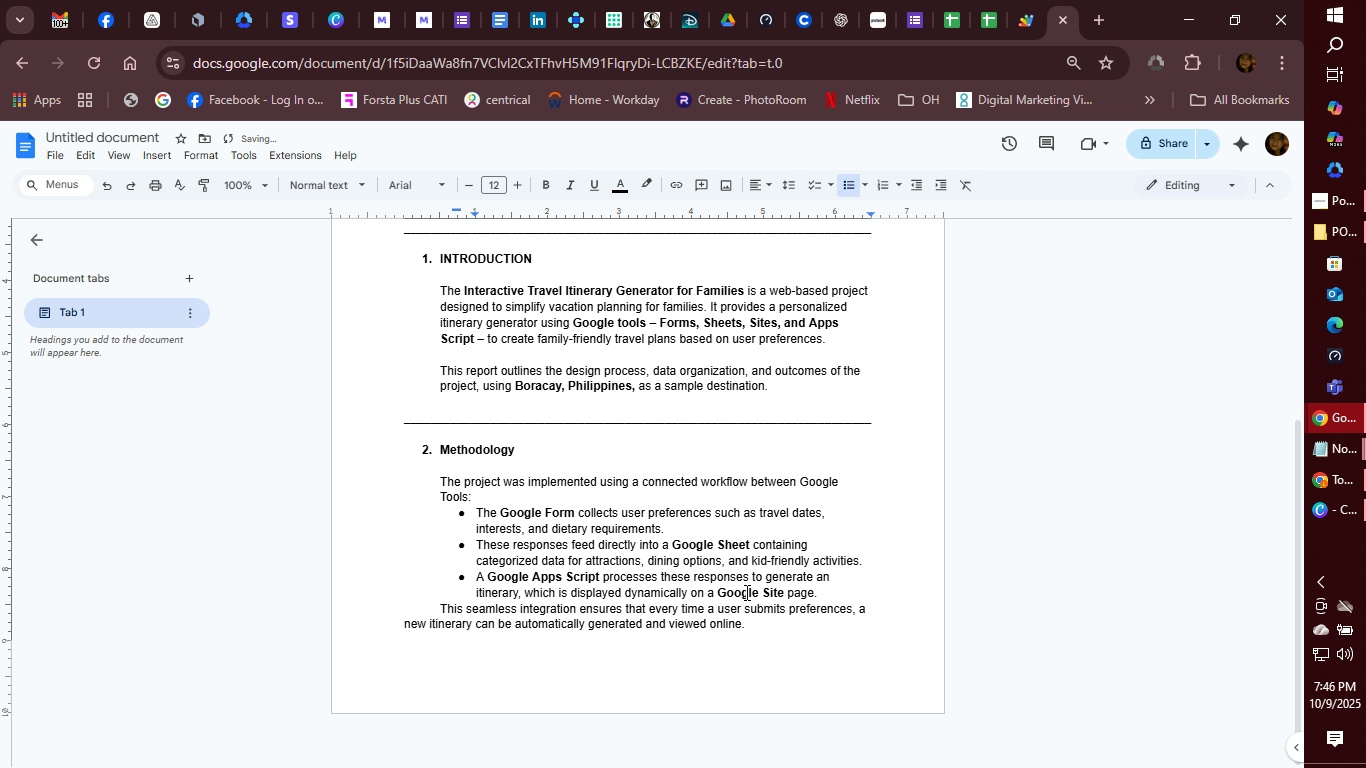 
left_click([760, 642])
 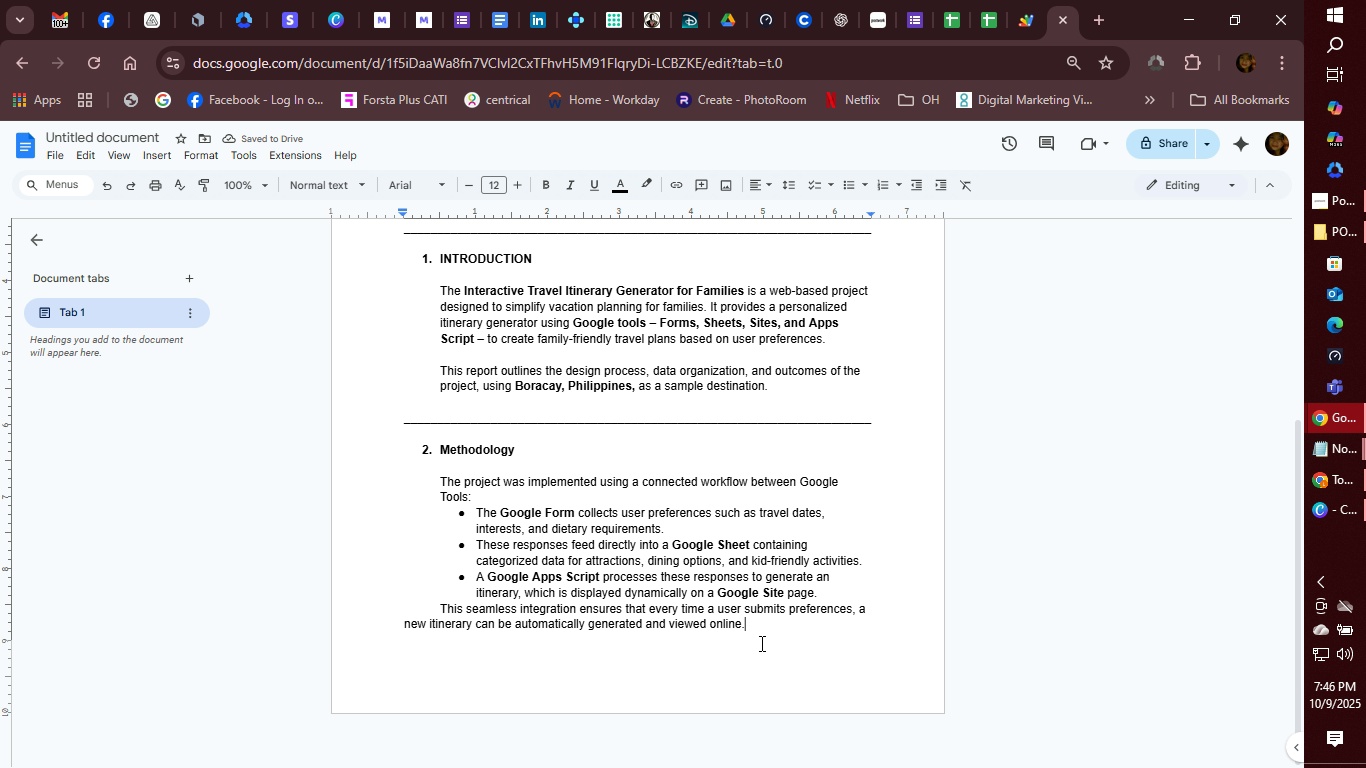 
scroll: coordinate [763, 645], scroll_direction: down, amount: 4.0
 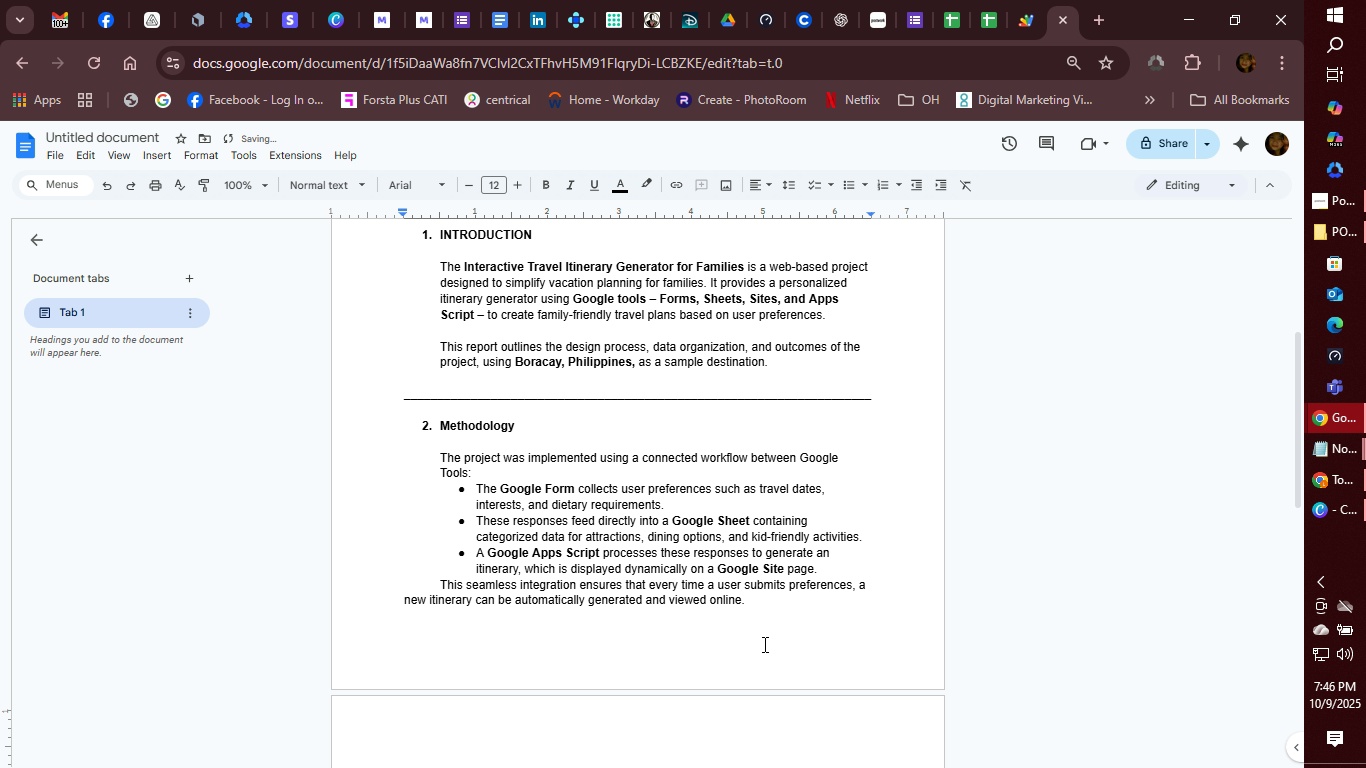 
key(Enter)
 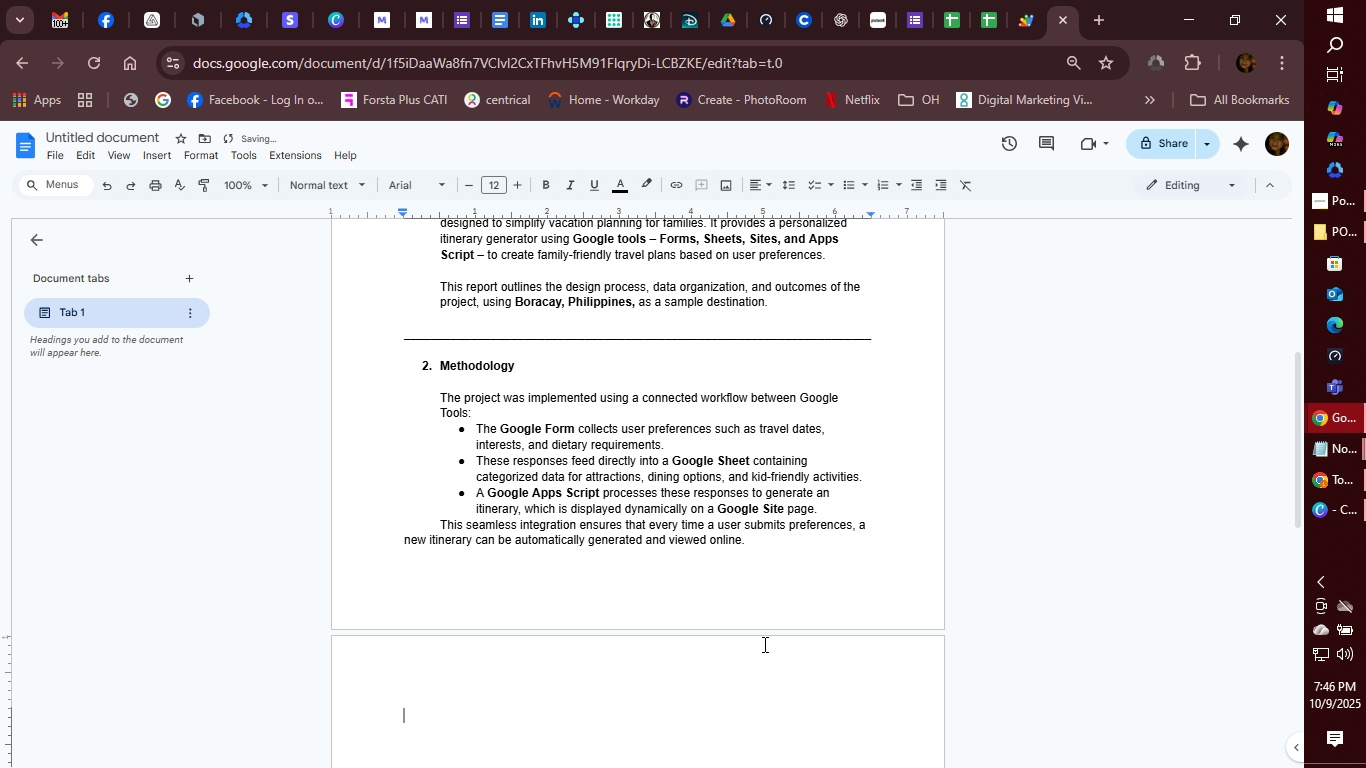 
key(3)
 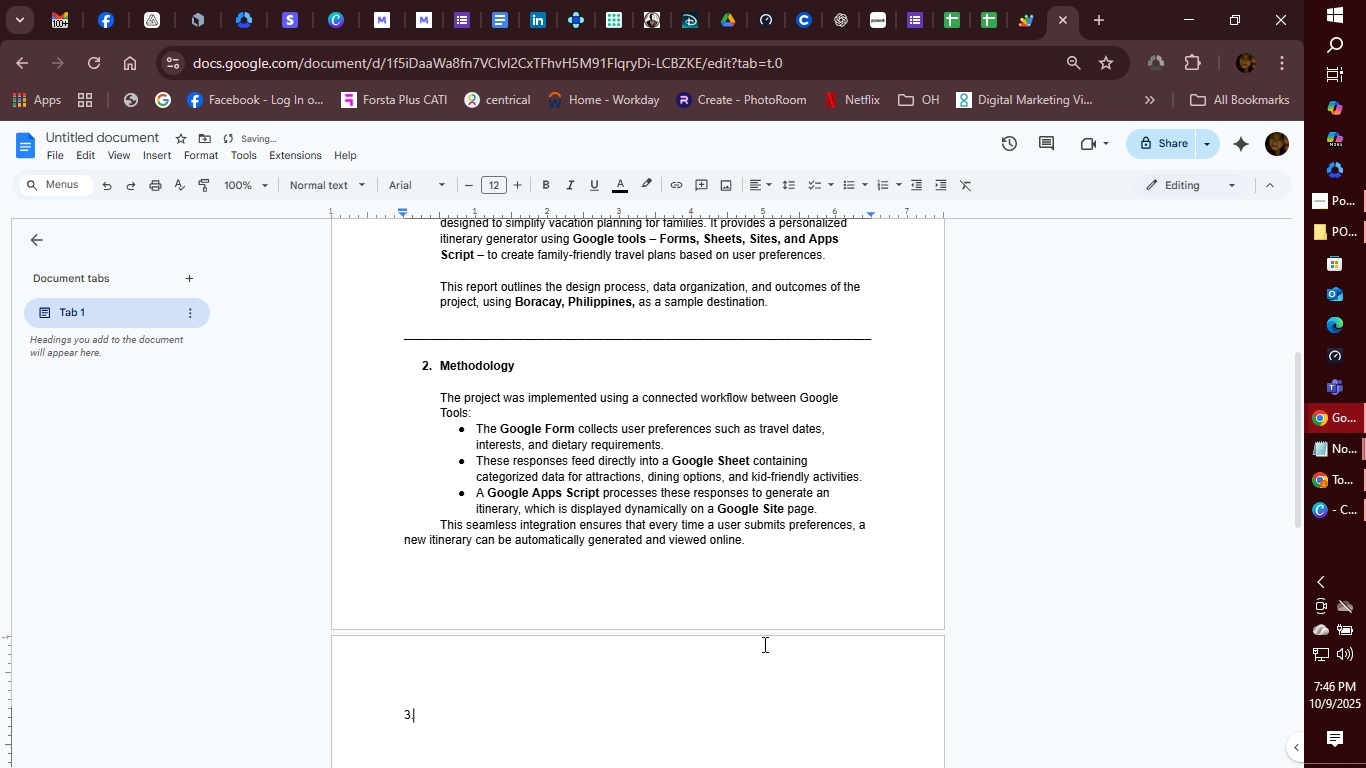 
key(Period)
 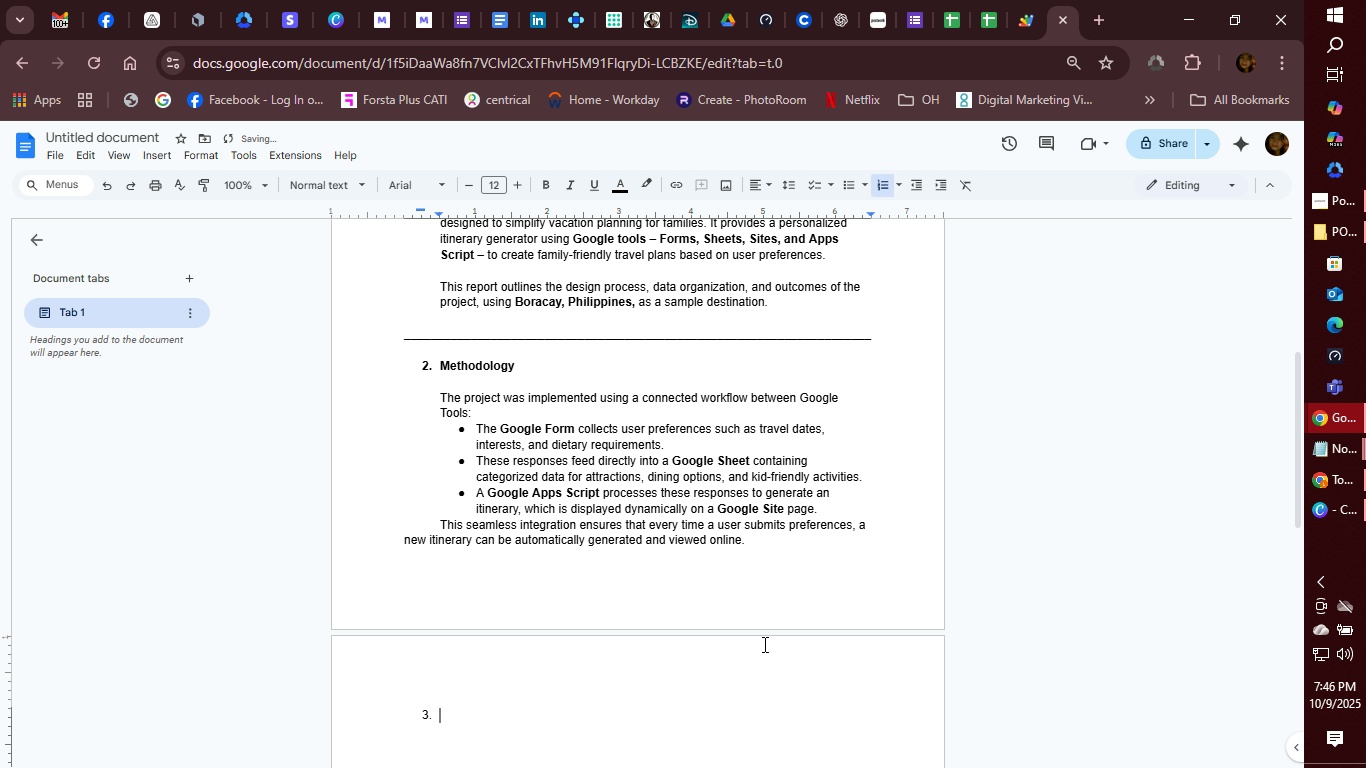 
key(Space)
 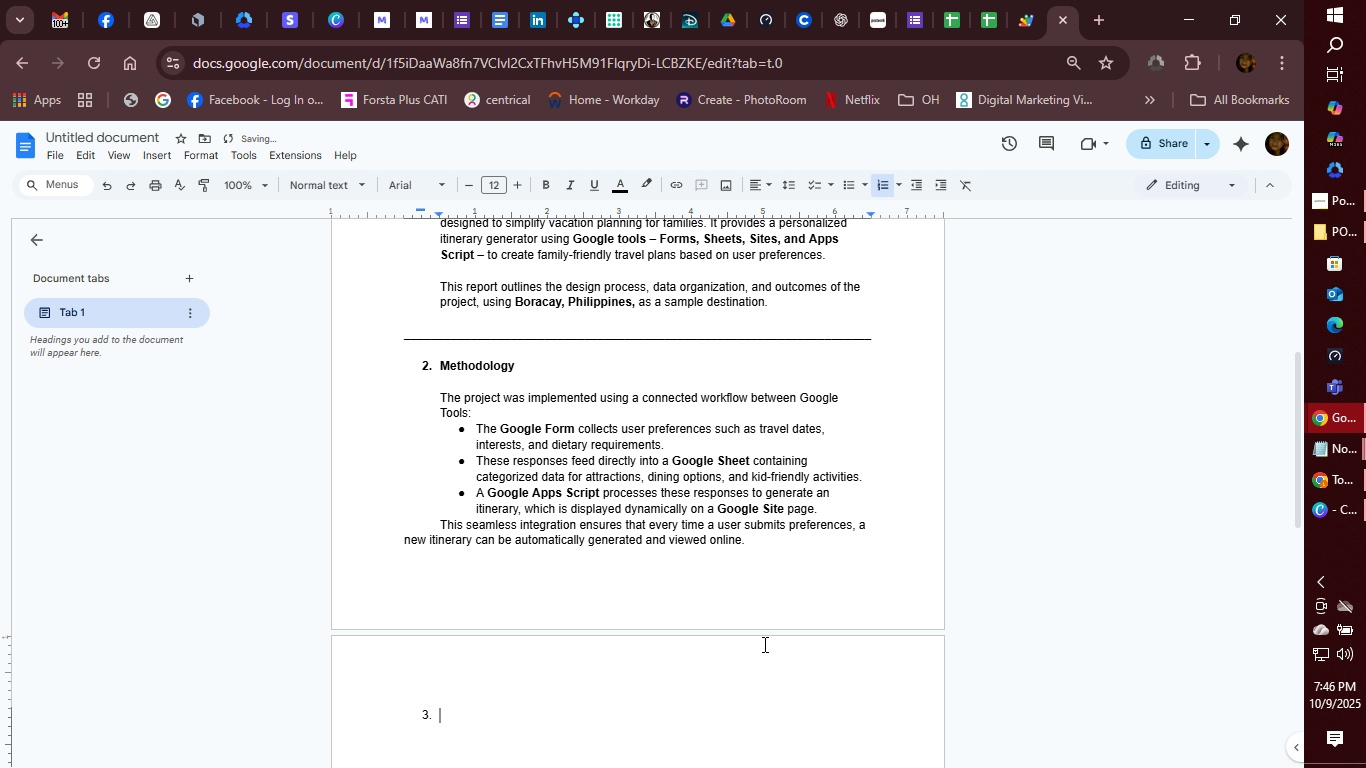 
key(Backspace)
 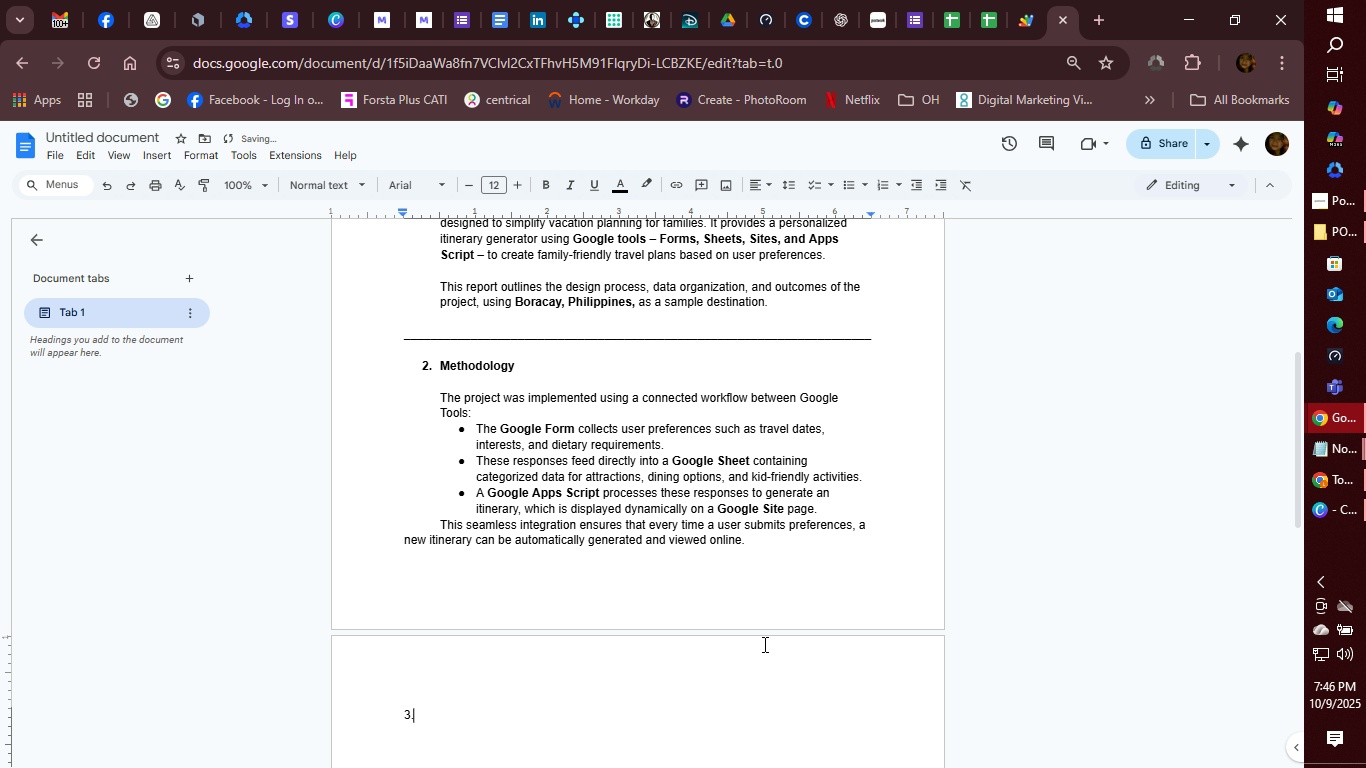 
key(Backspace)
 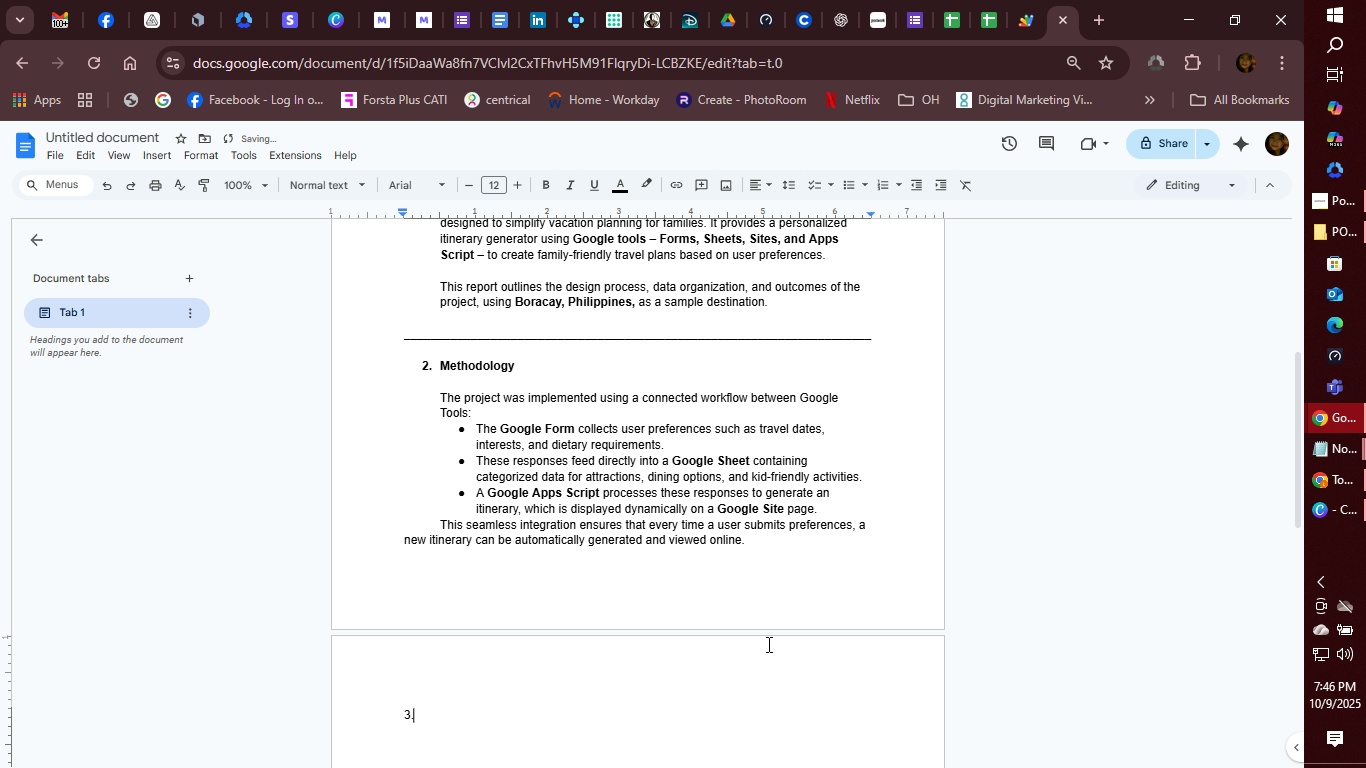 
key(Backspace)
 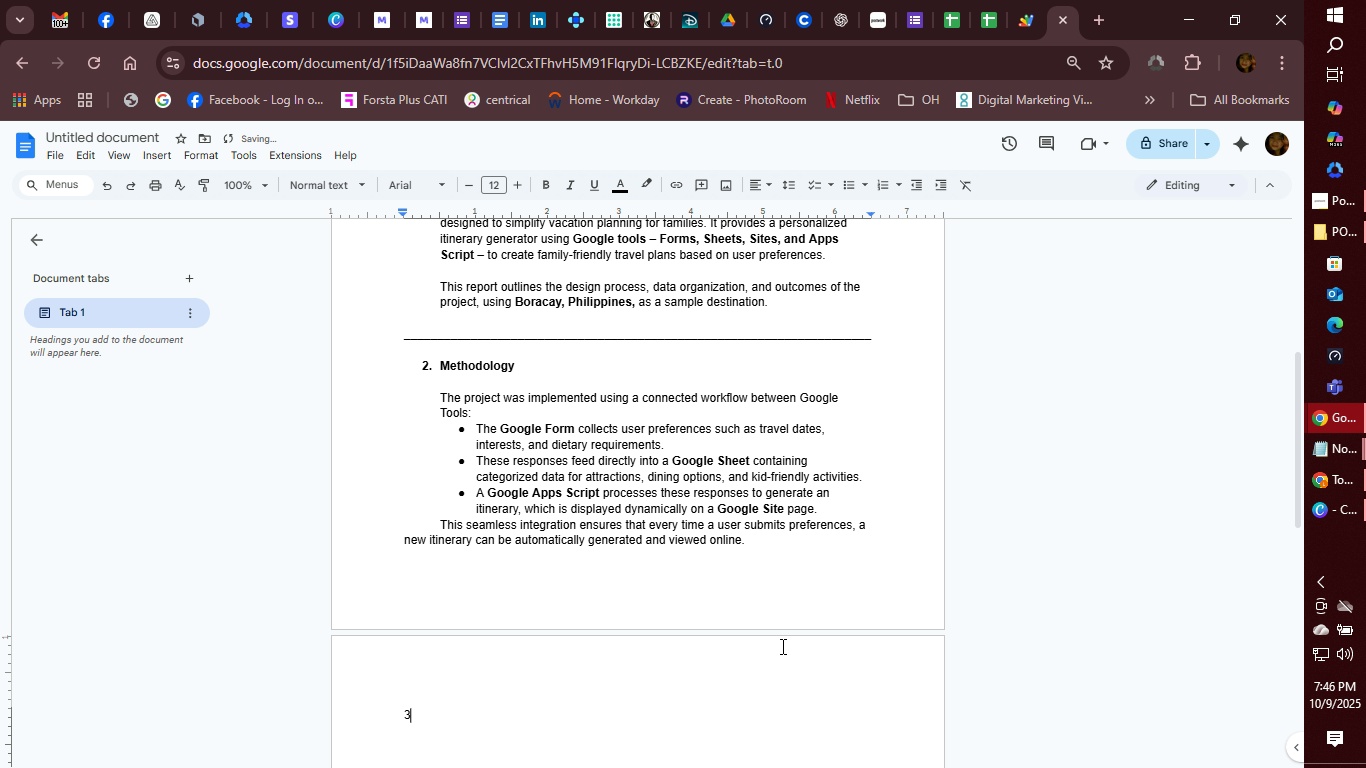 
key(Backspace)
 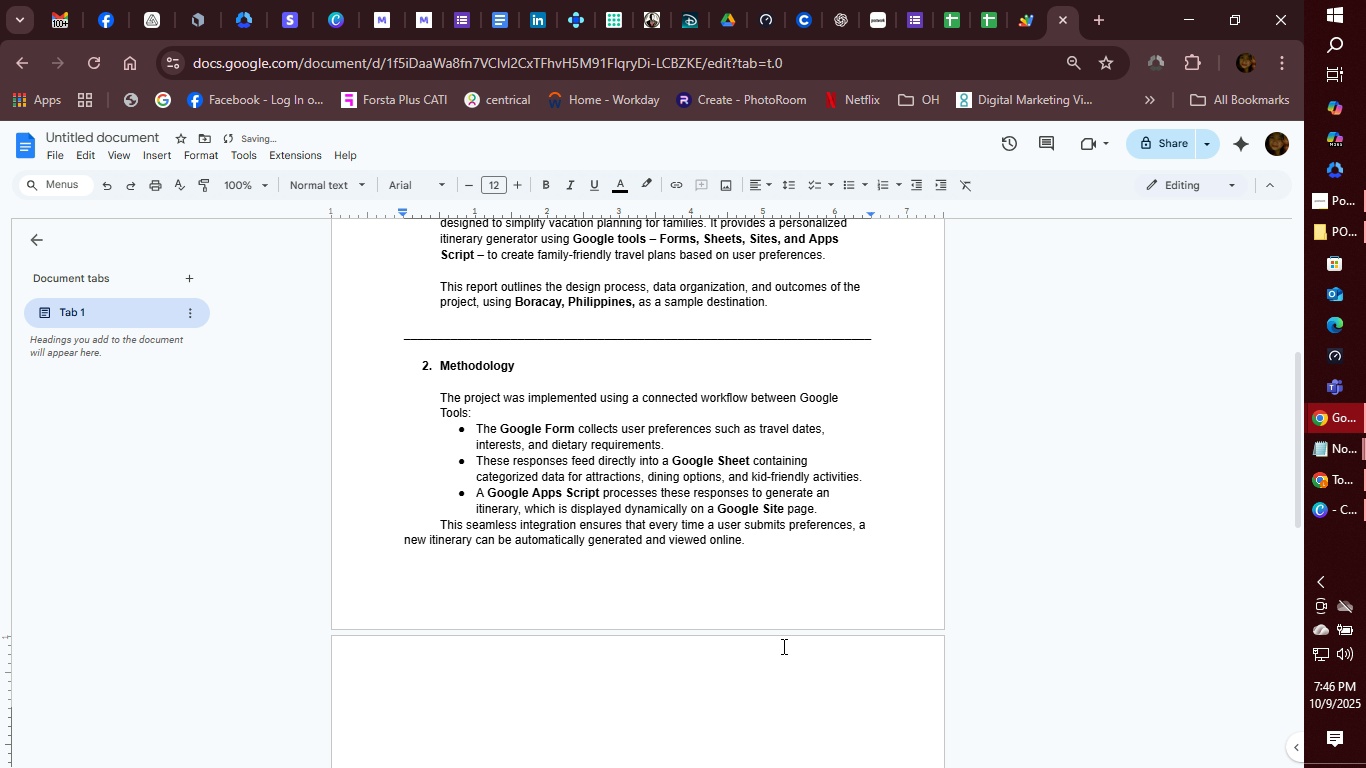 
key(Backspace)
 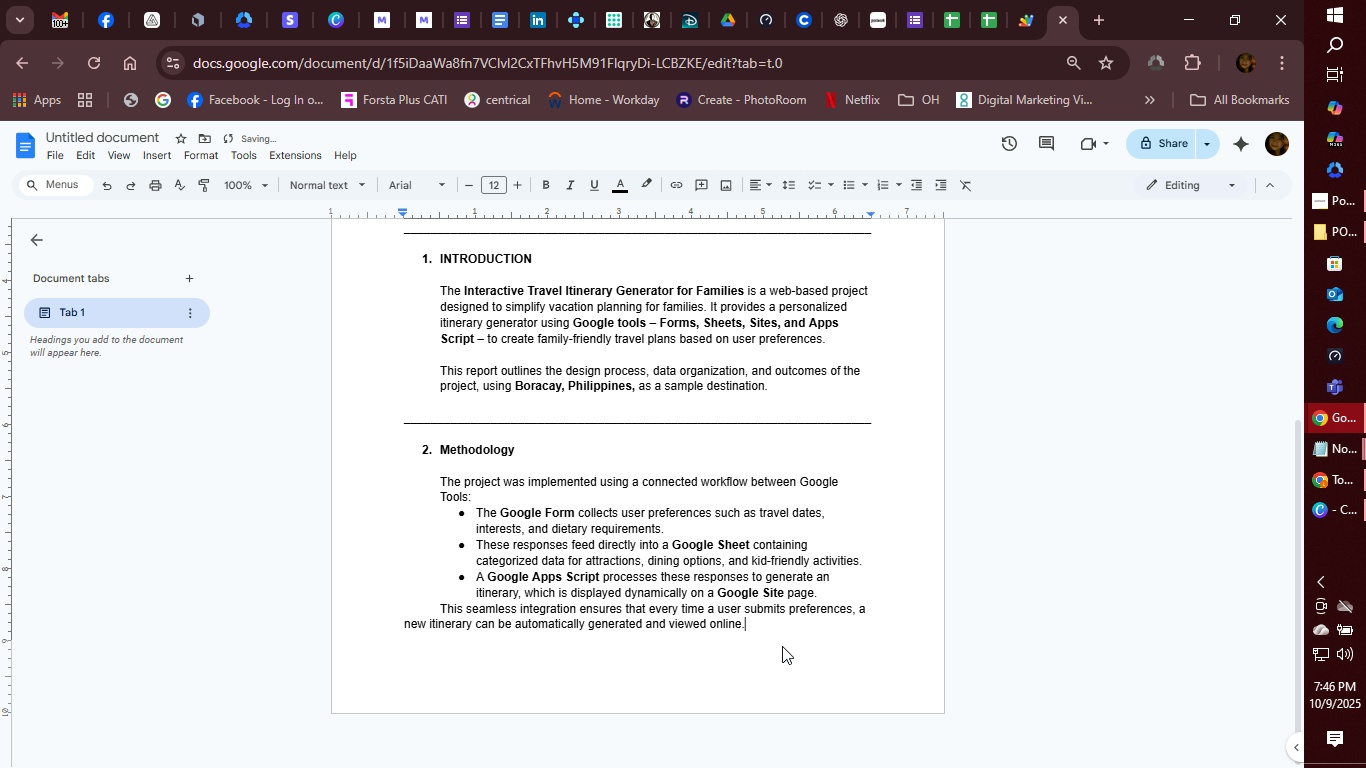 
key(Enter)
 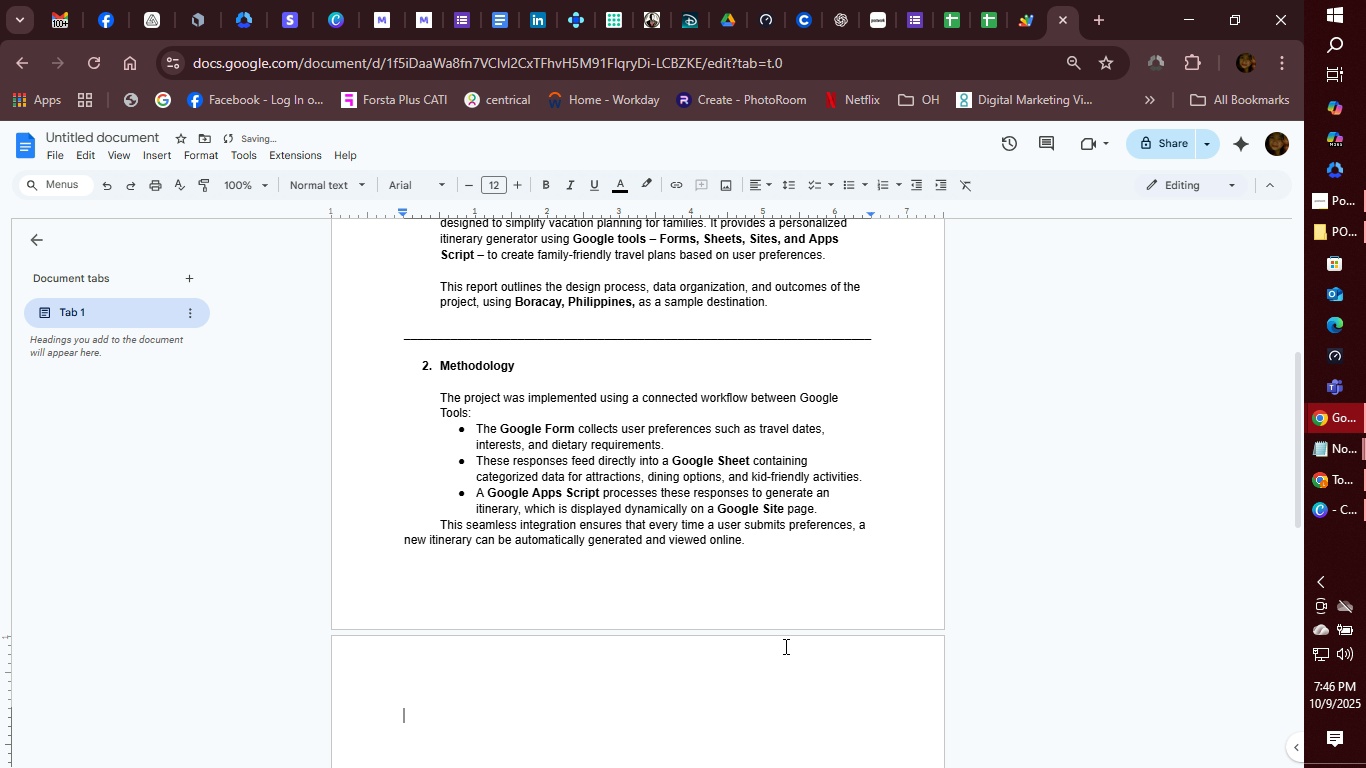 
key(Control+B)
 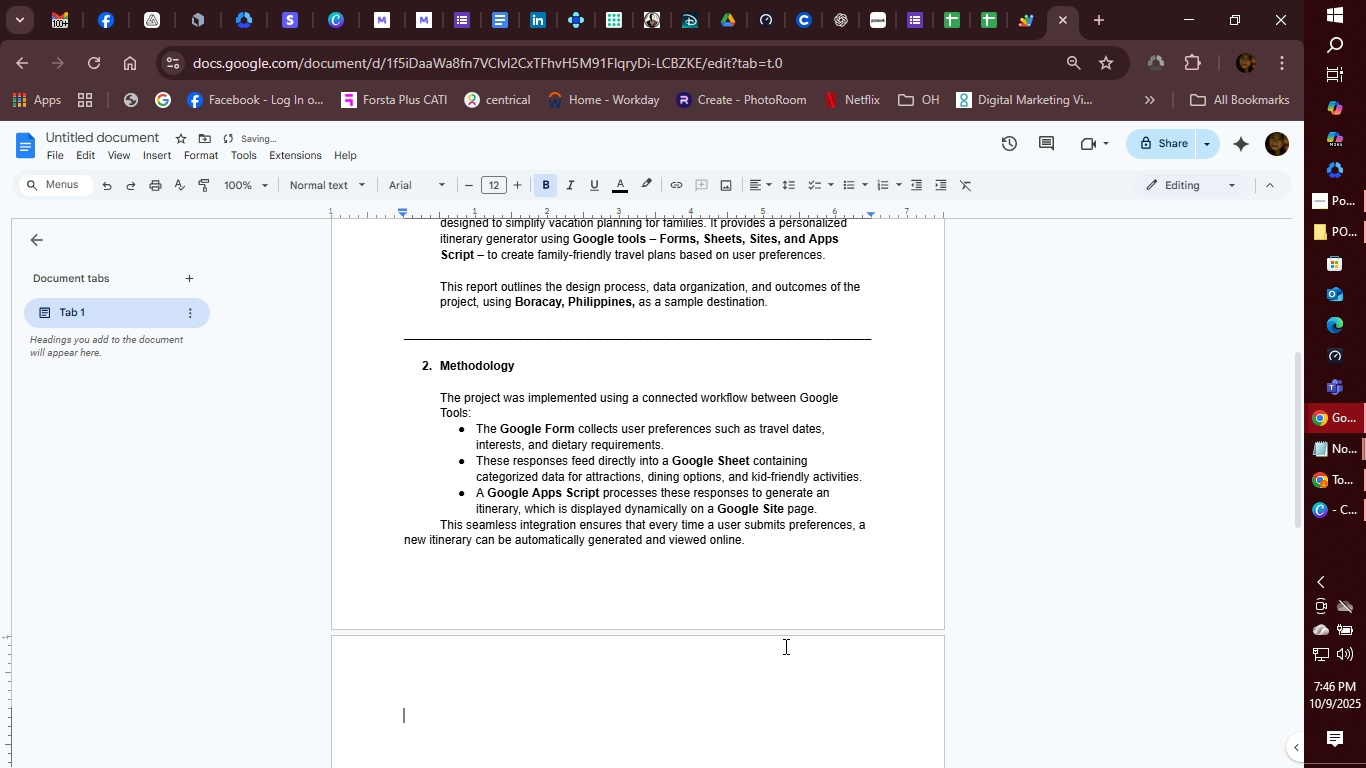 
key(3)
 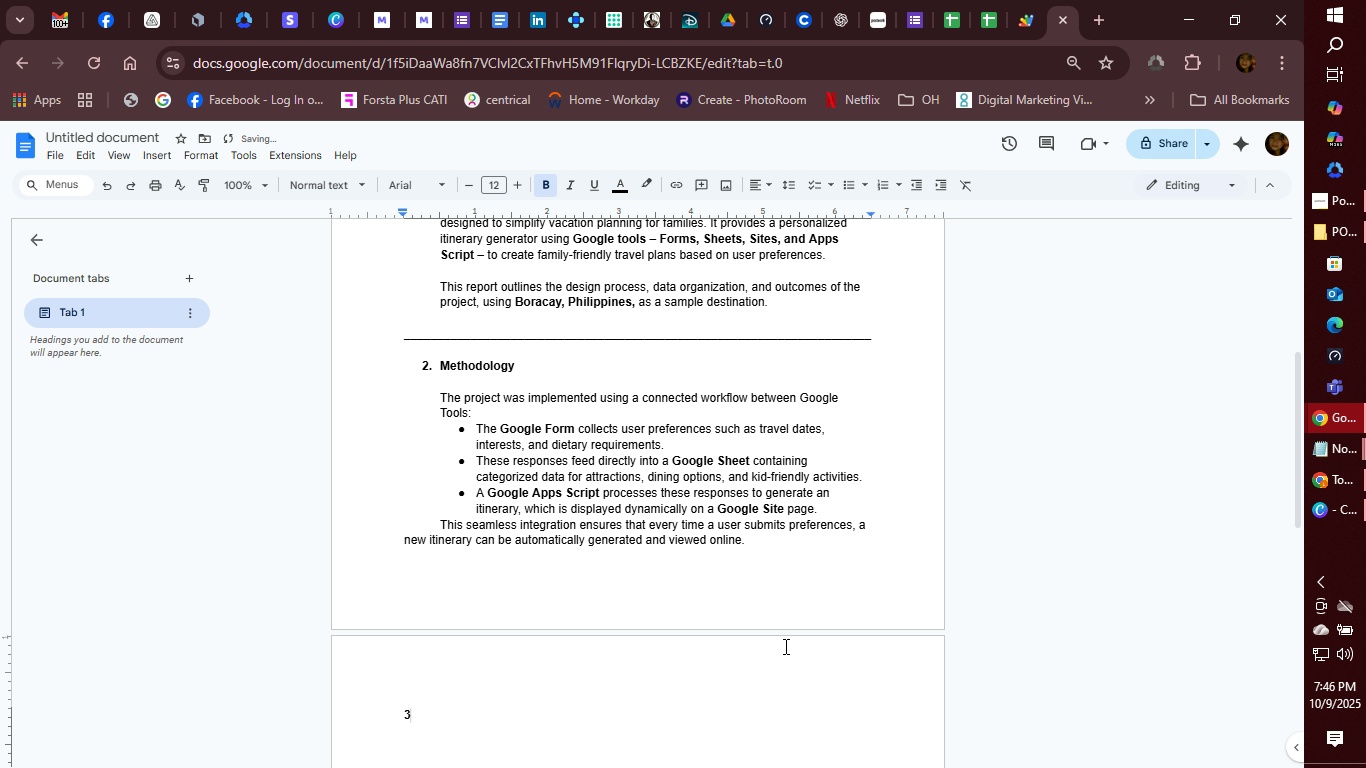 
key(Period)
 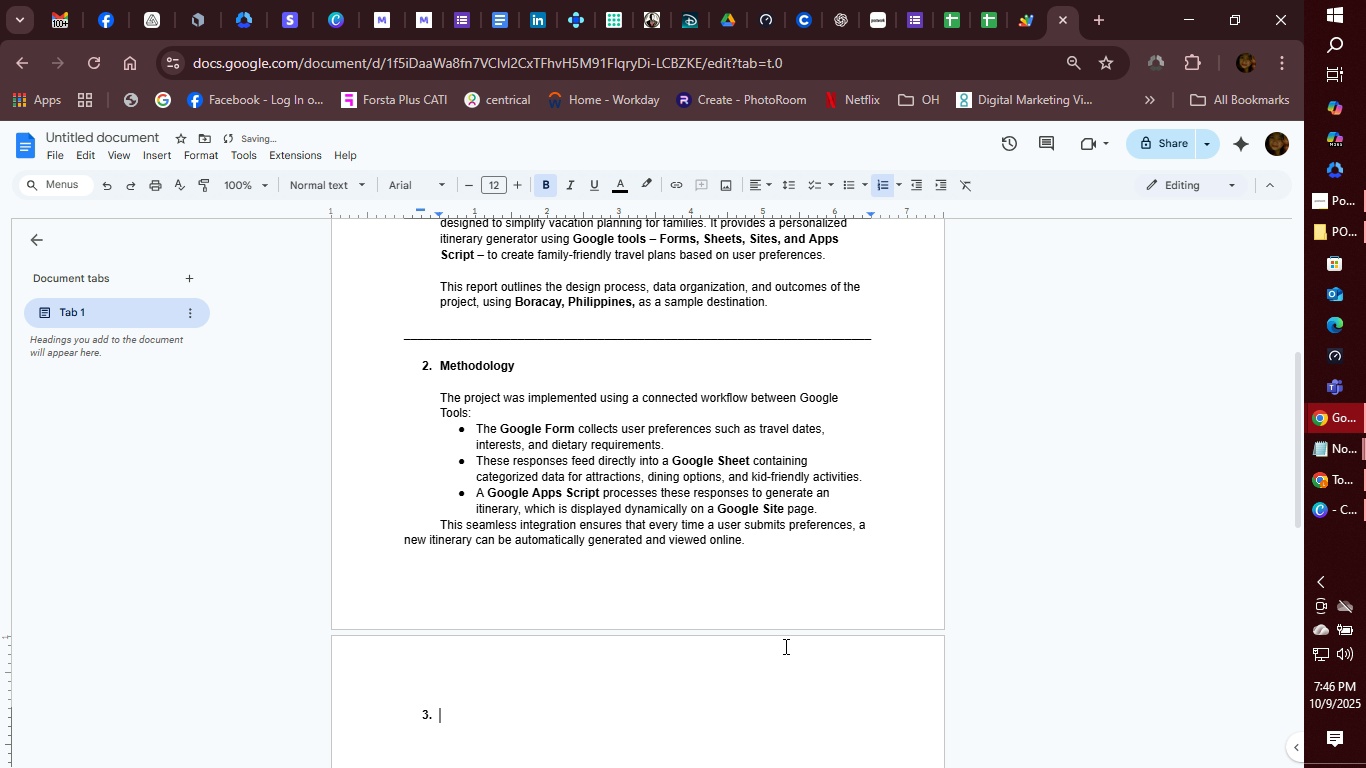 
key(Space)
 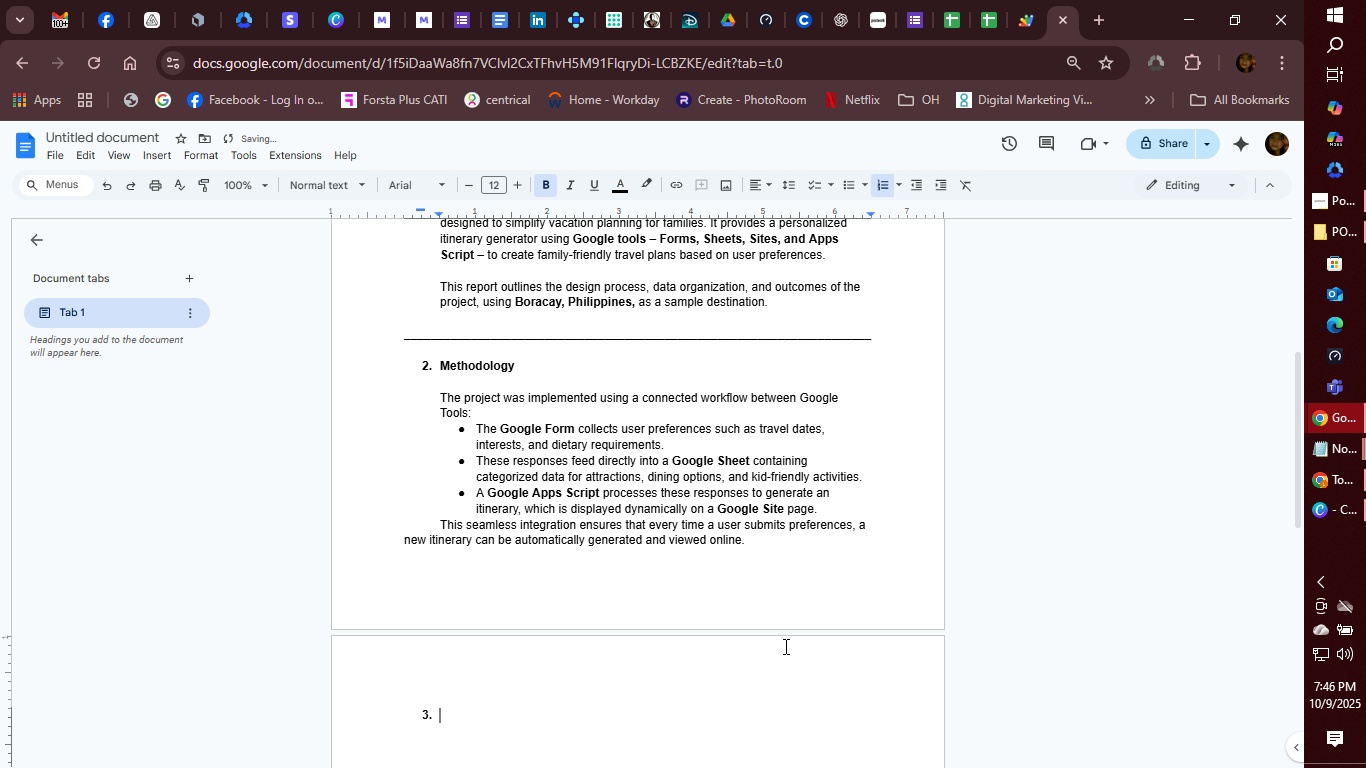 
key(Shift+S)
 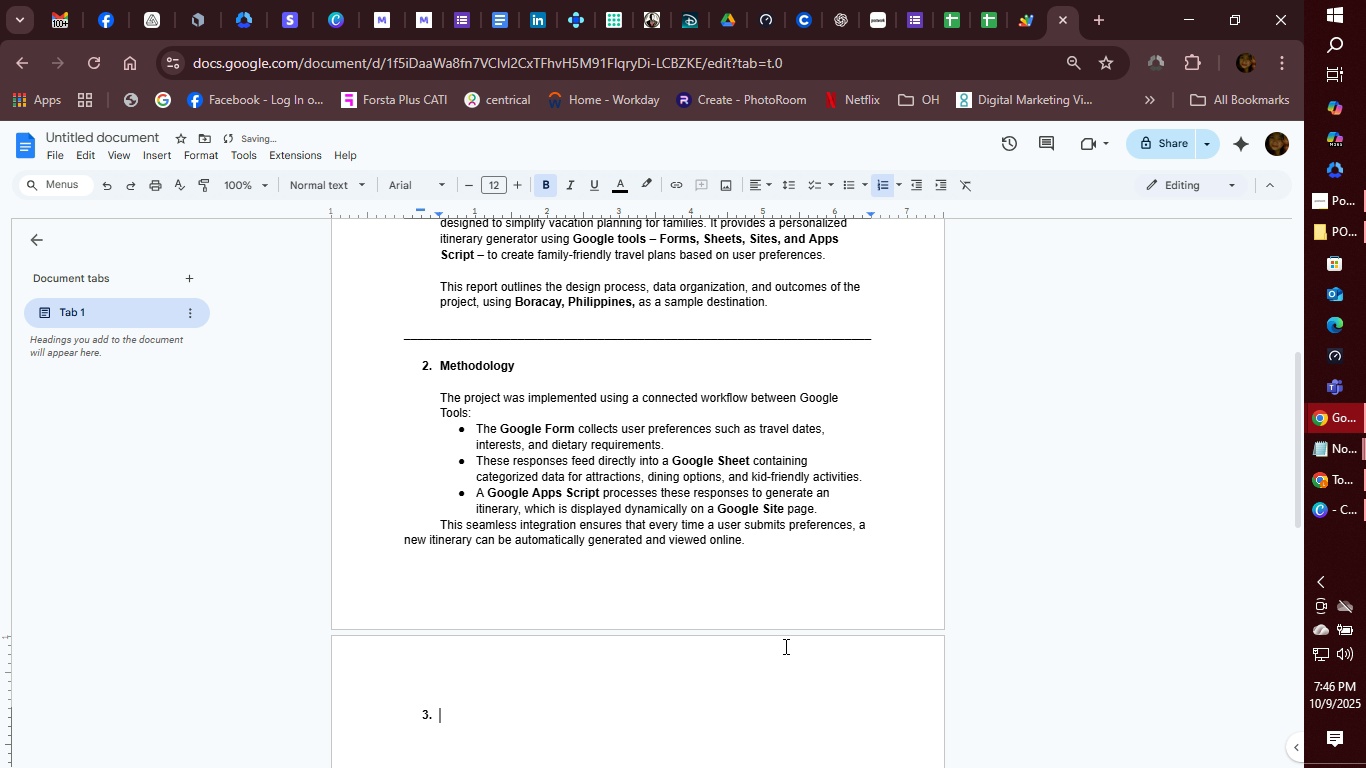 
key(Backspace)
 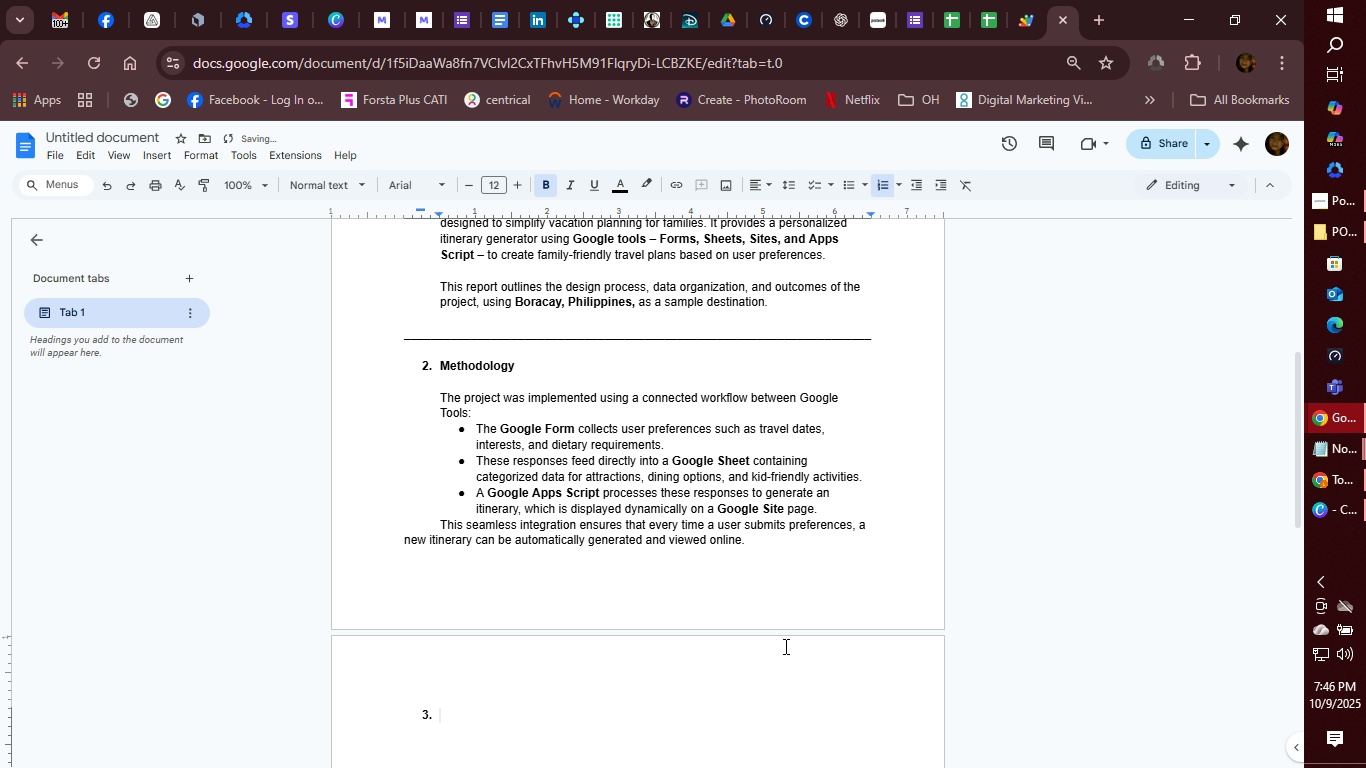 
scroll: coordinate [789, 644], scroll_direction: up, amount: 2.0
 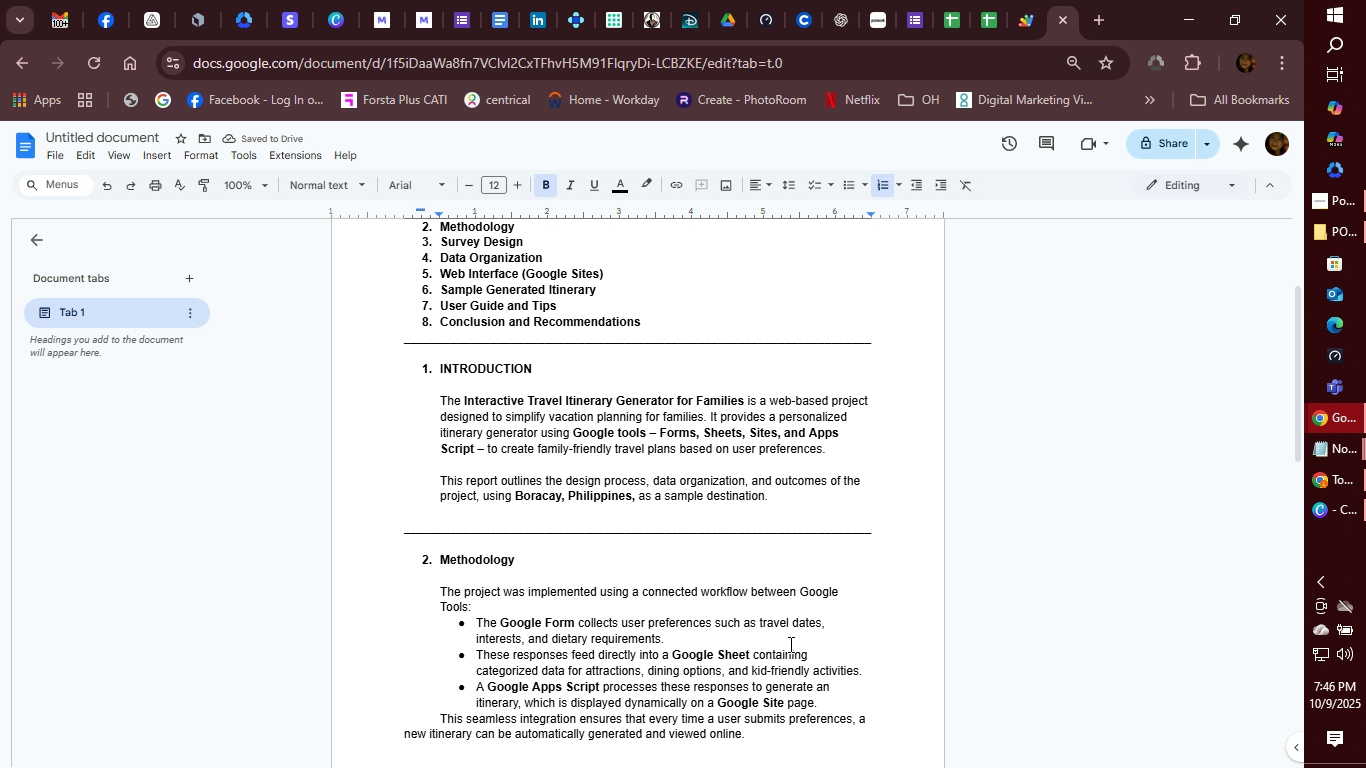 
scroll: coordinate [789, 644], scroll_direction: down, amount: 1.0
 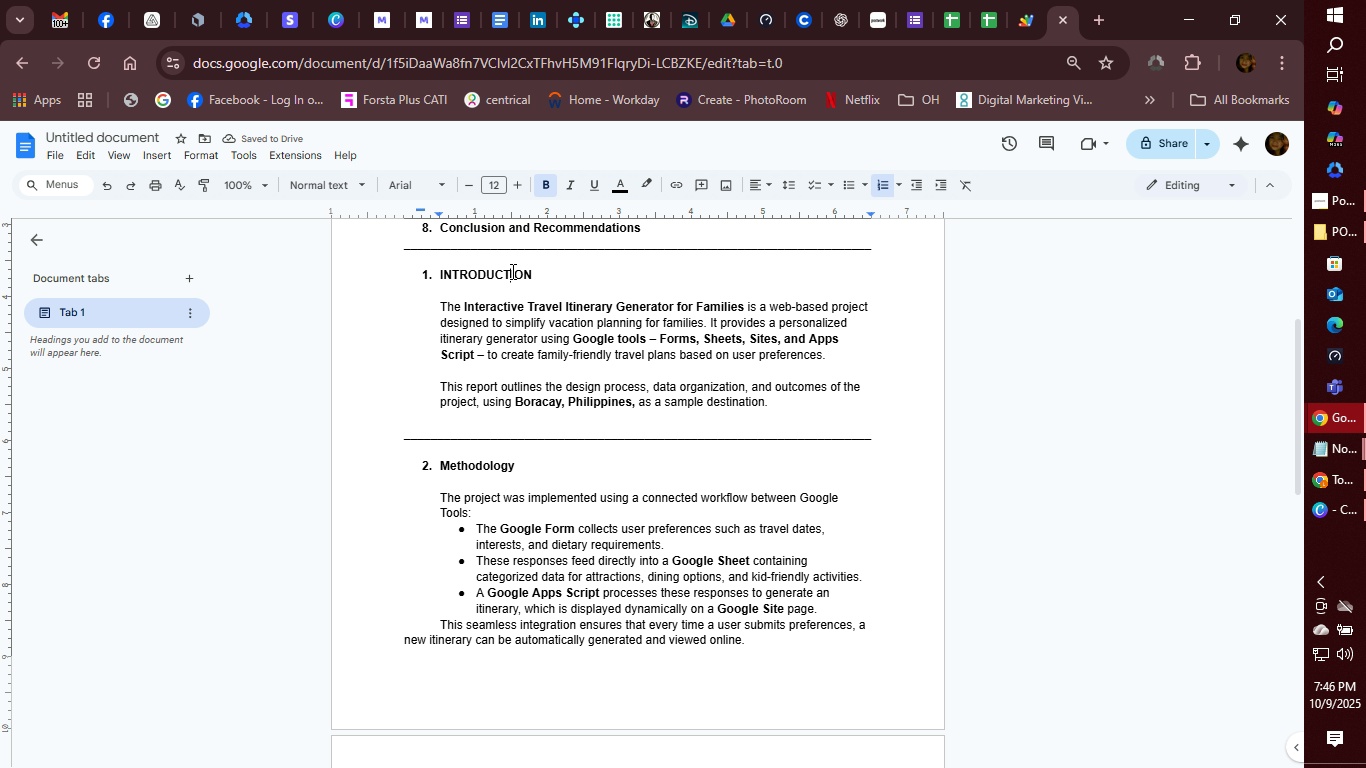 
double_click([511, 271])
 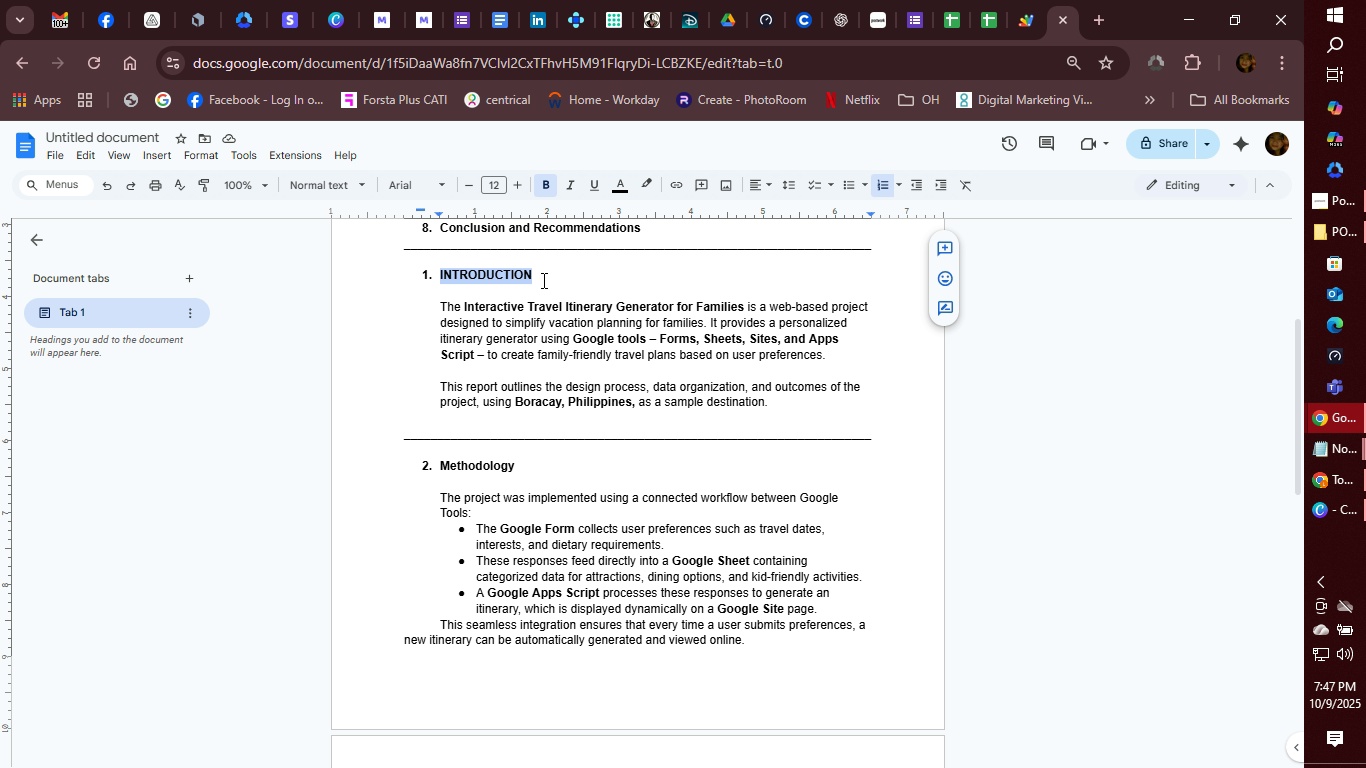 
scroll: coordinate [545, 281], scroll_direction: up, amount: 4.0
 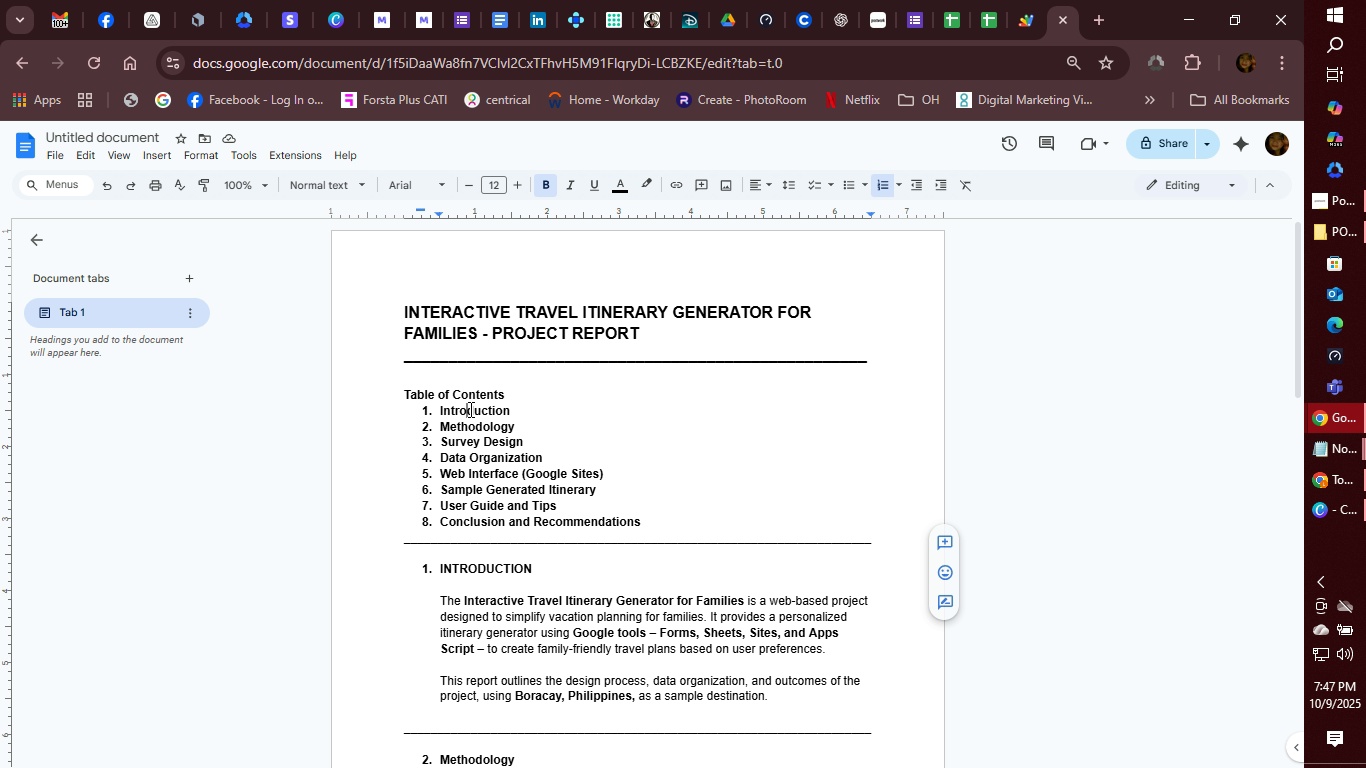 
double_click([469, 409])
 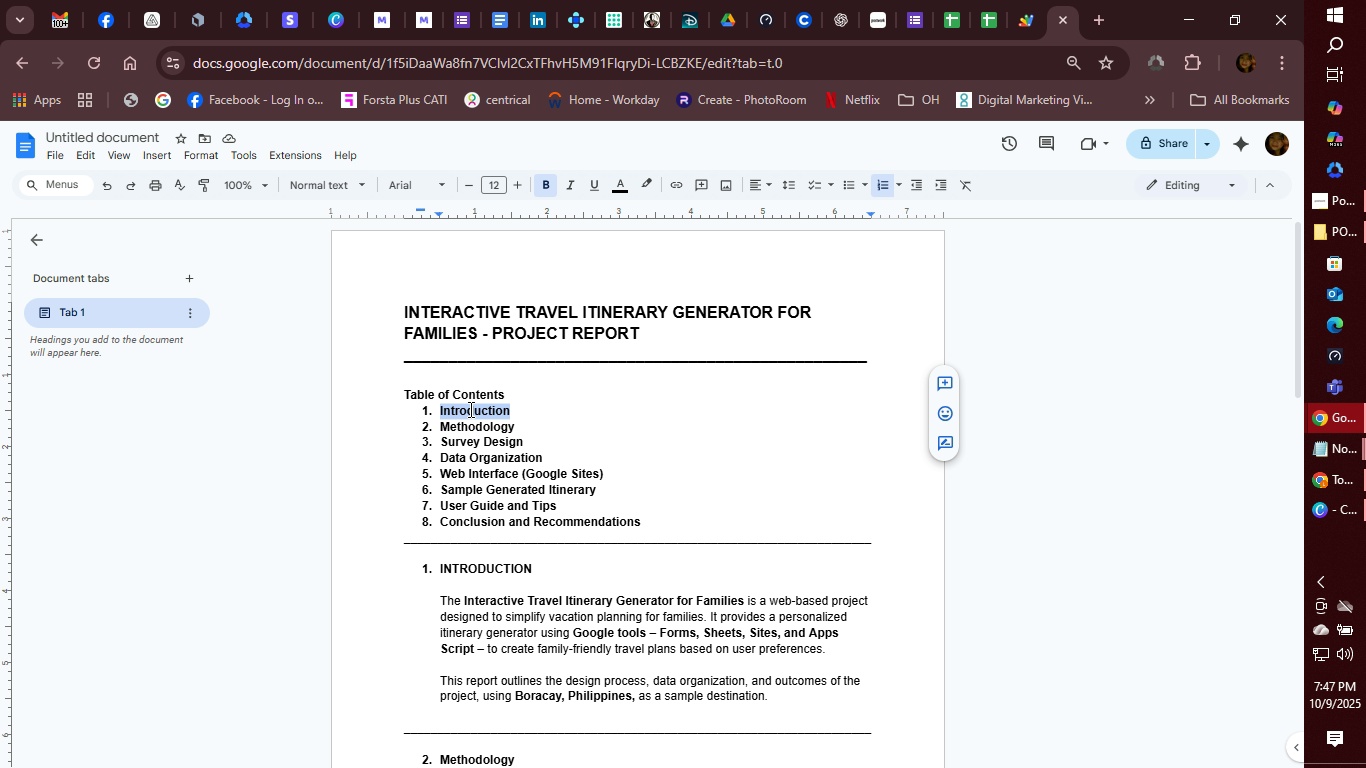 
key(Control+ControlLeft)
 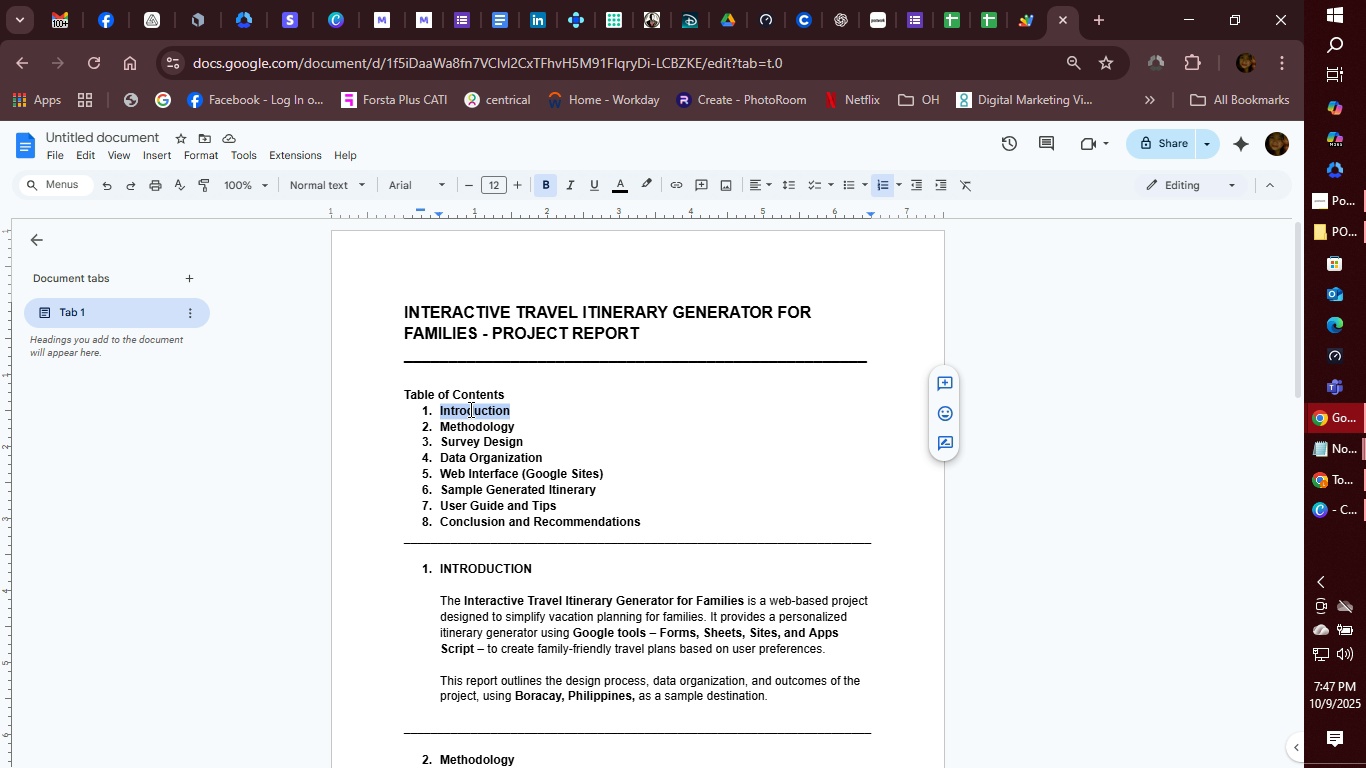 
hold_key(key=ControlLeft, duration=1.51)
 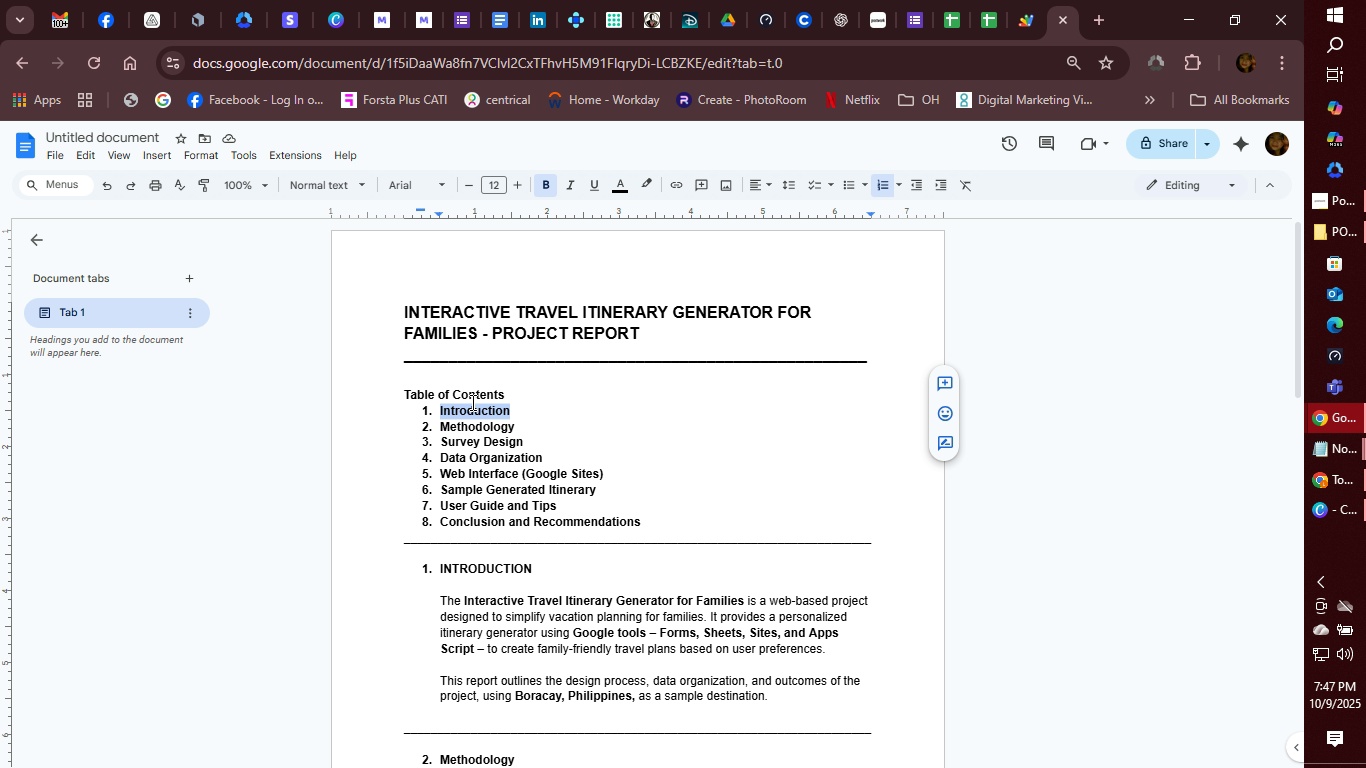 
key(Control+C)
 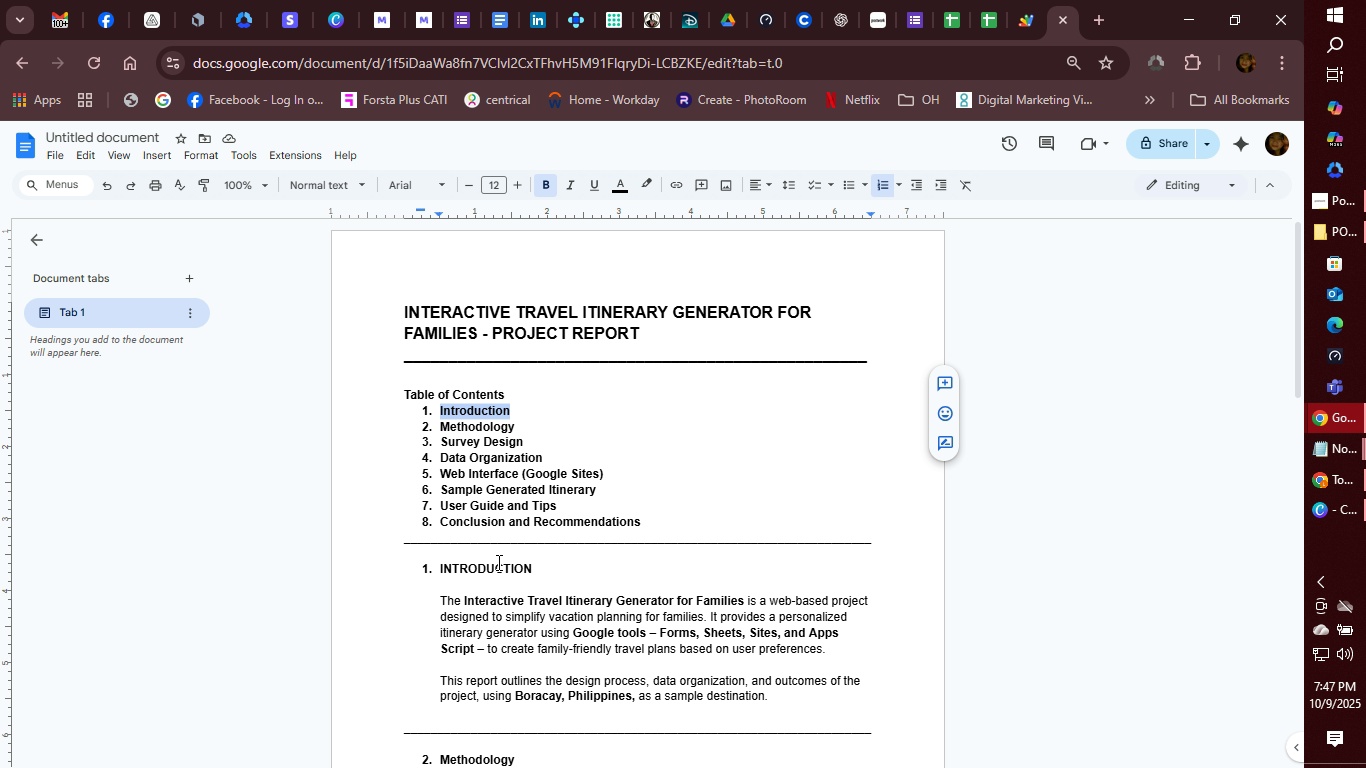 
double_click([497, 562])
 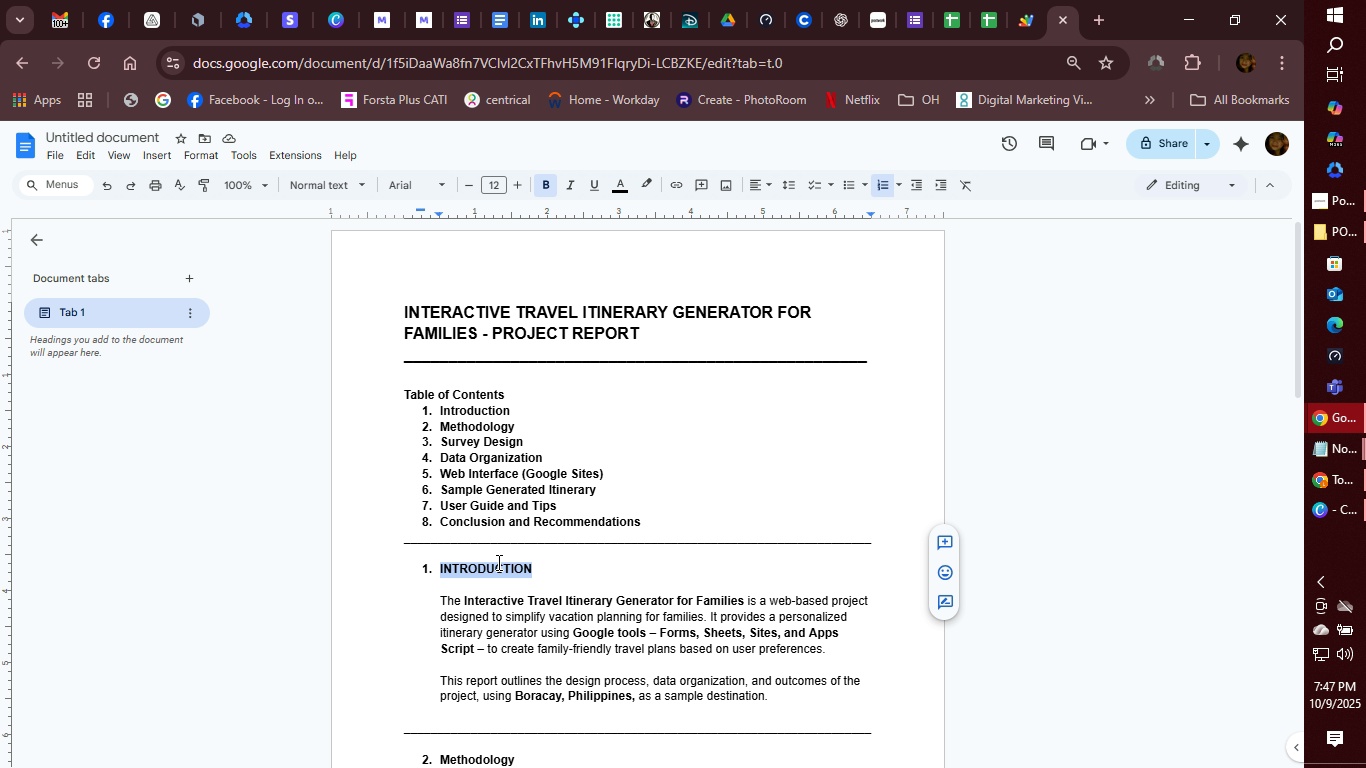 
key(Control+V)
 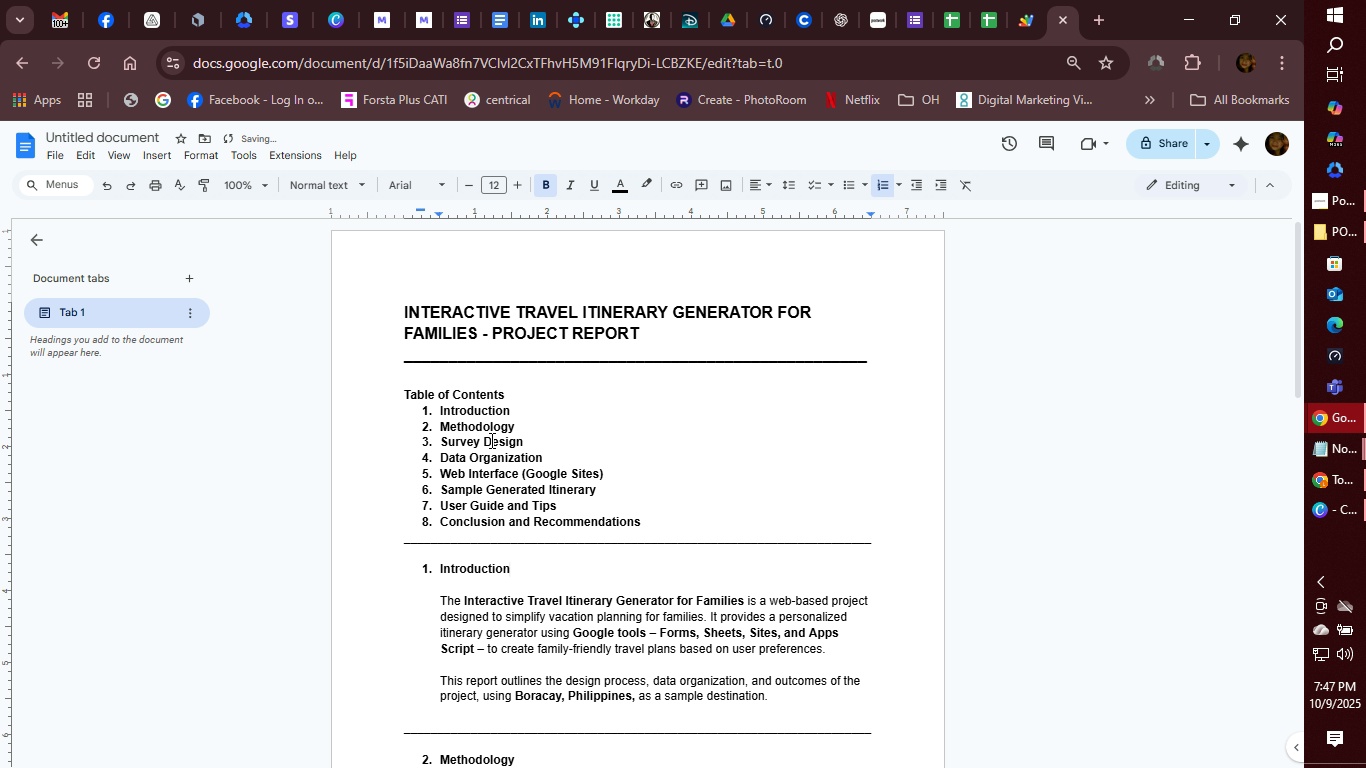 
double_click([490, 440])
 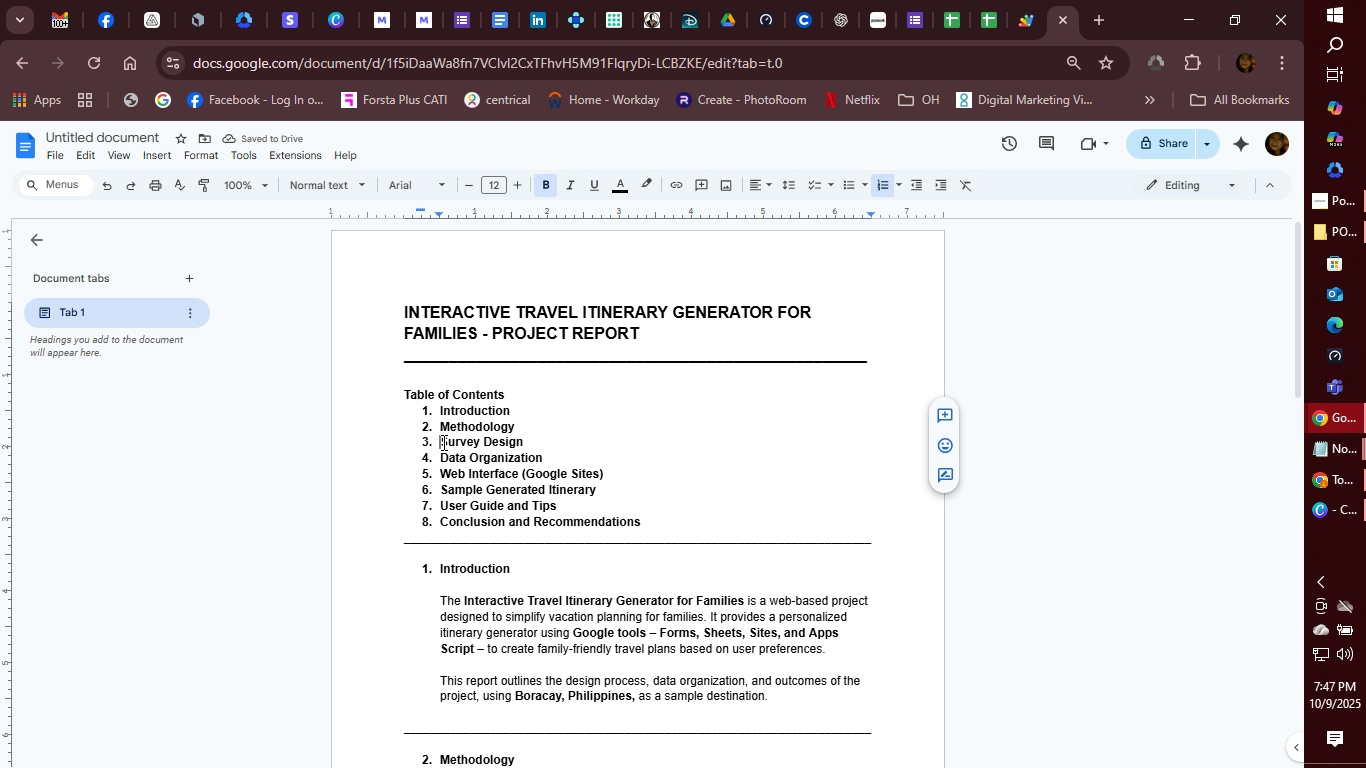 
left_click([442, 442])
 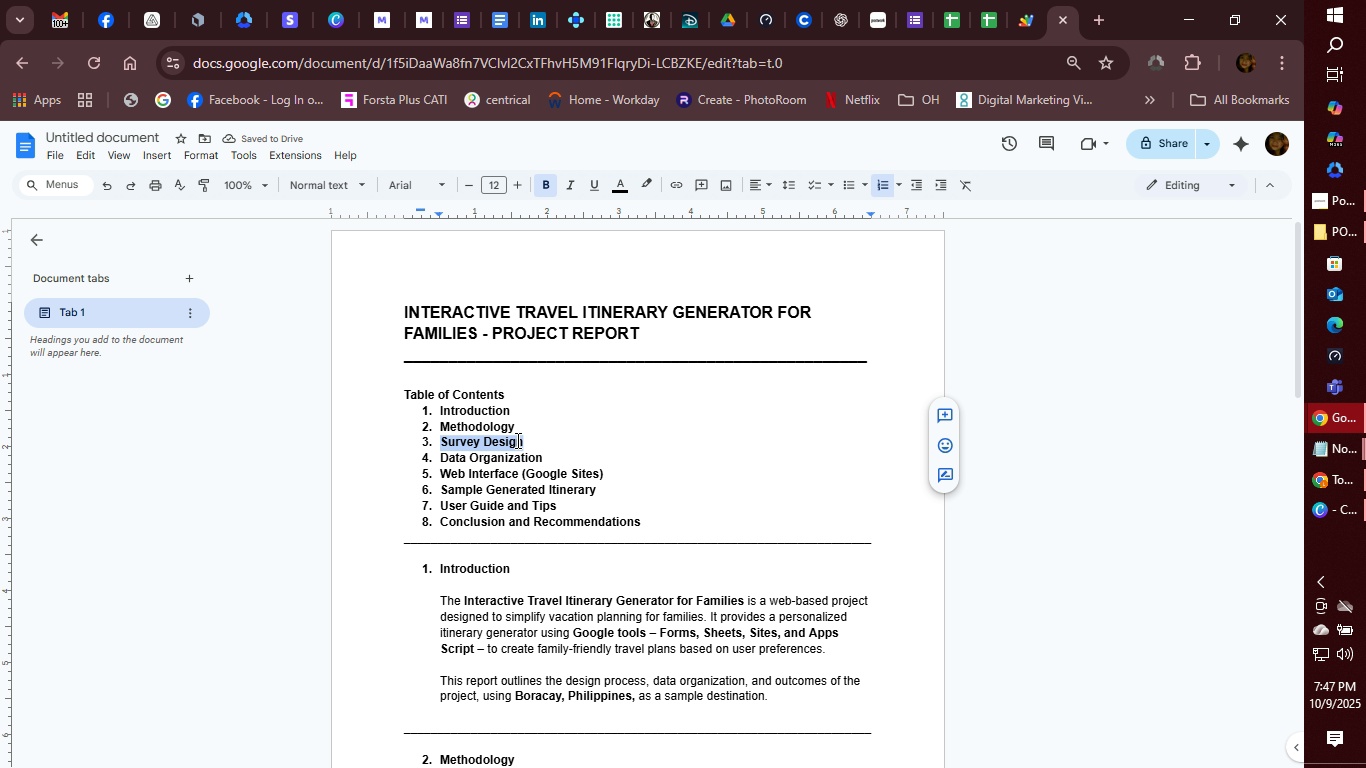 
key(Control+C)
 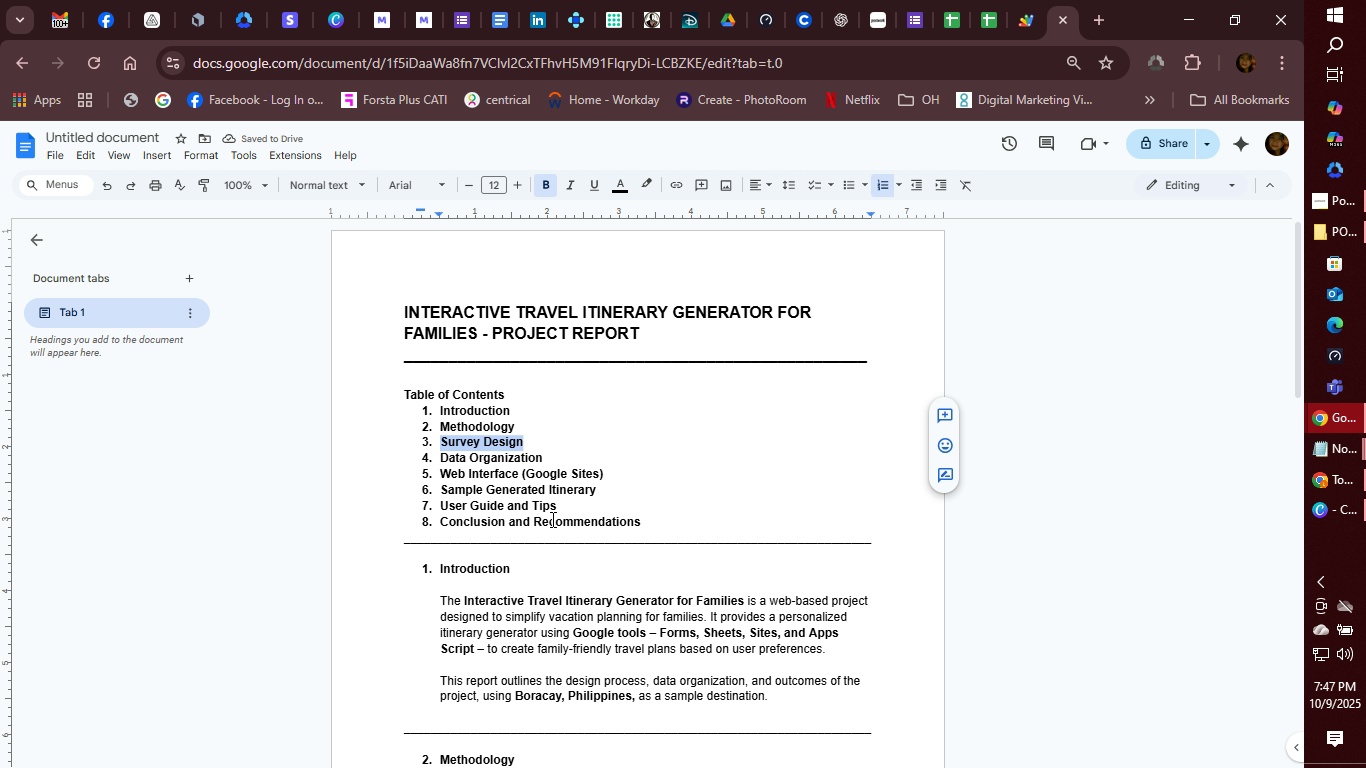 
scroll: coordinate [566, 551], scroll_direction: down, amount: 5.0
 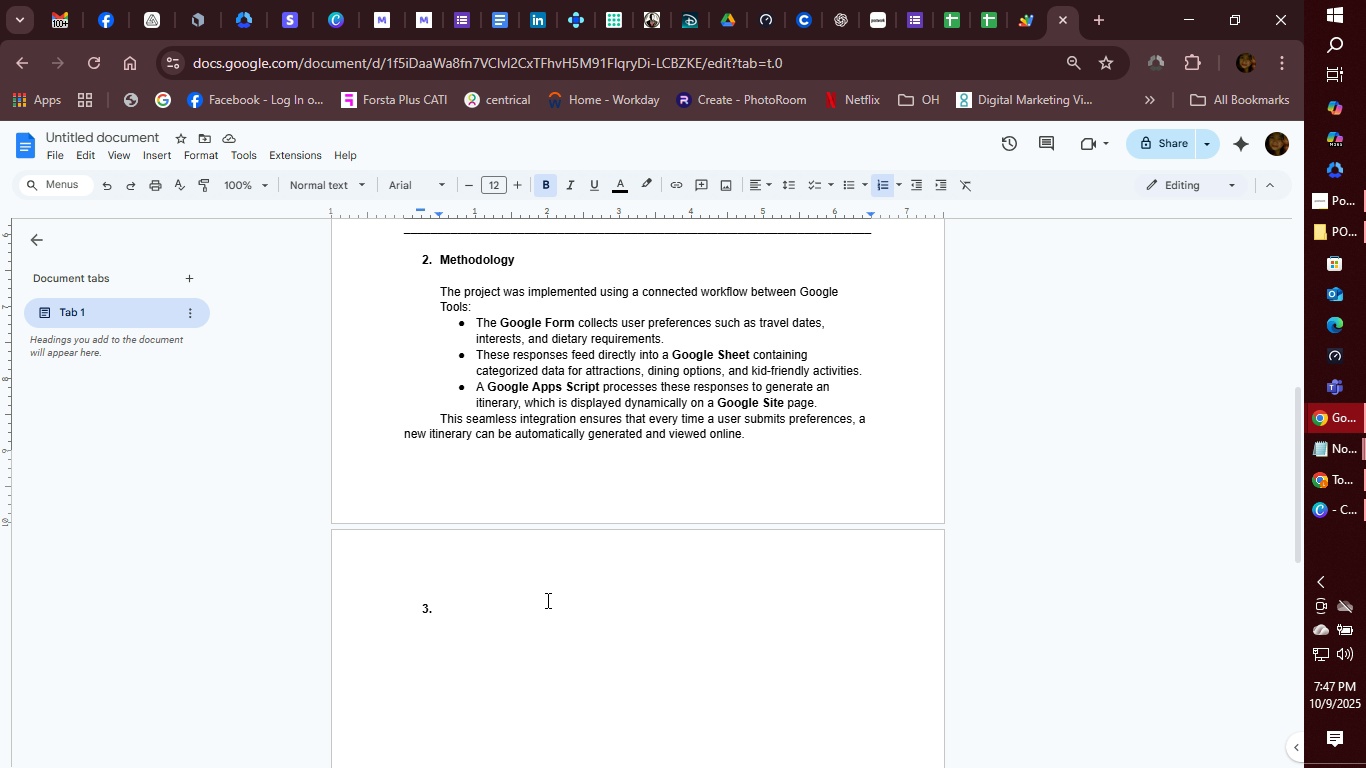 
left_click([547, 600])
 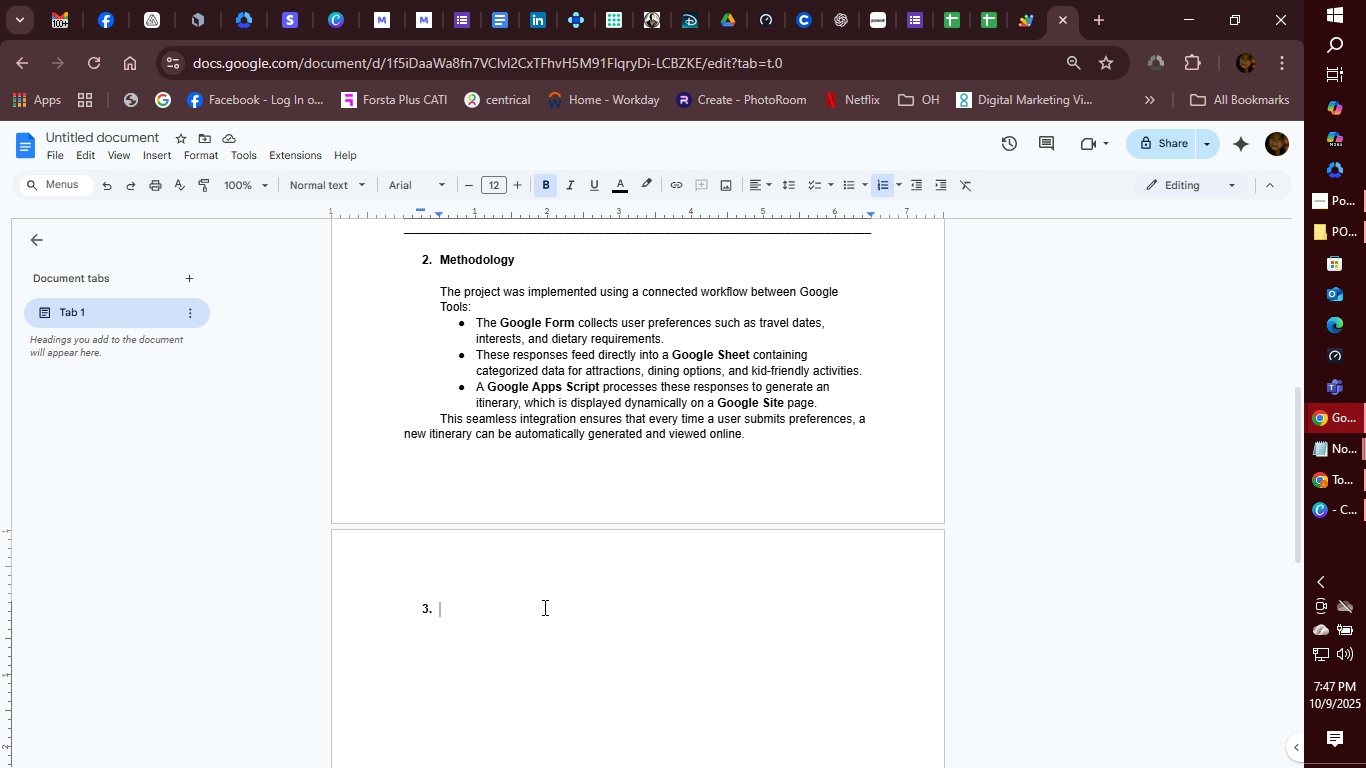 
left_click([543, 607])
 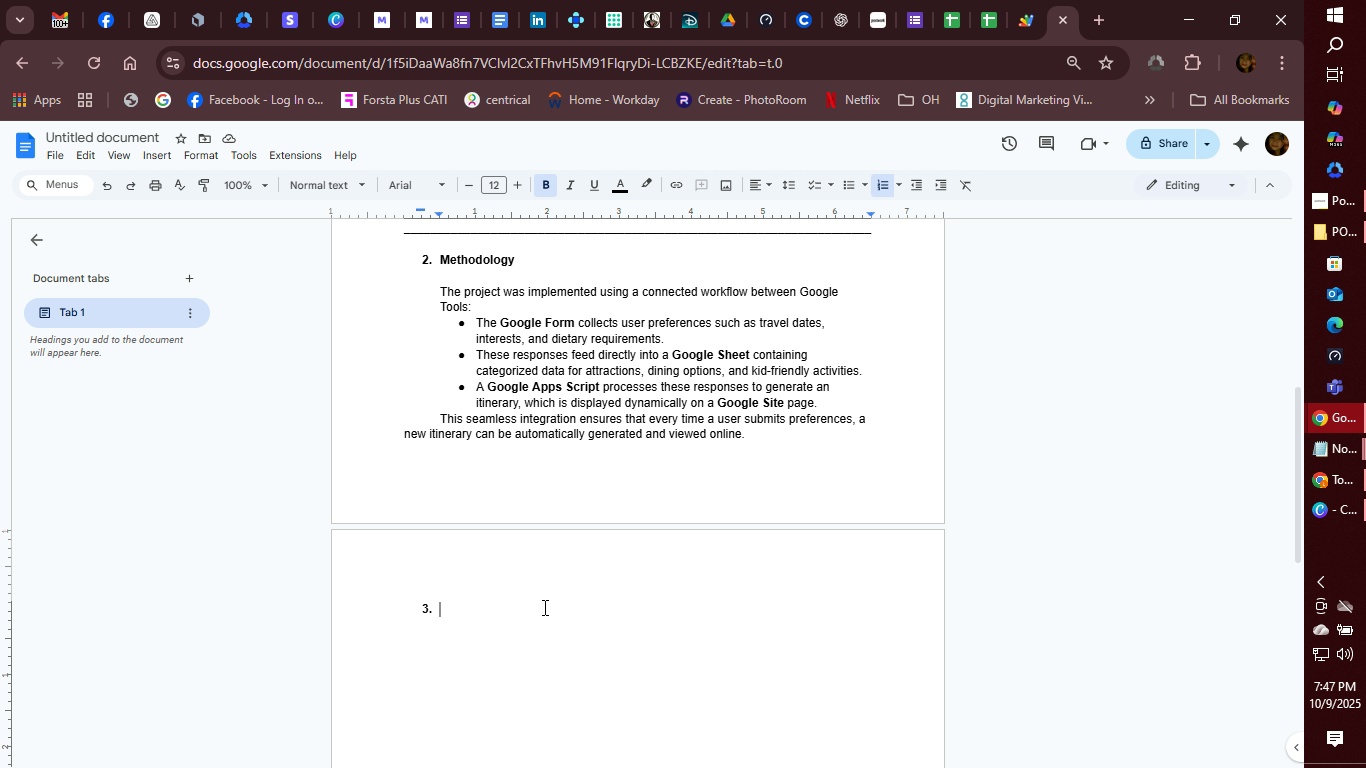 
key(Control+V)
 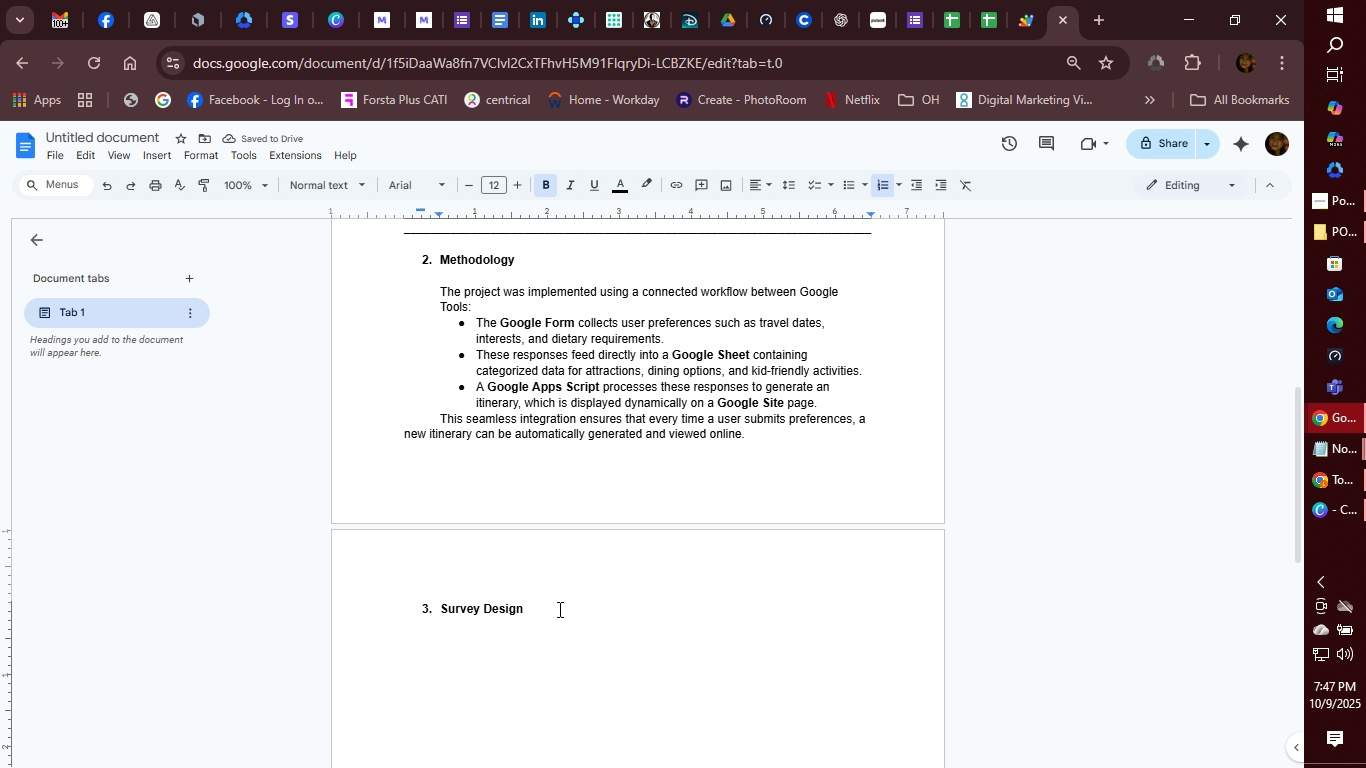 
wait(6.3)
 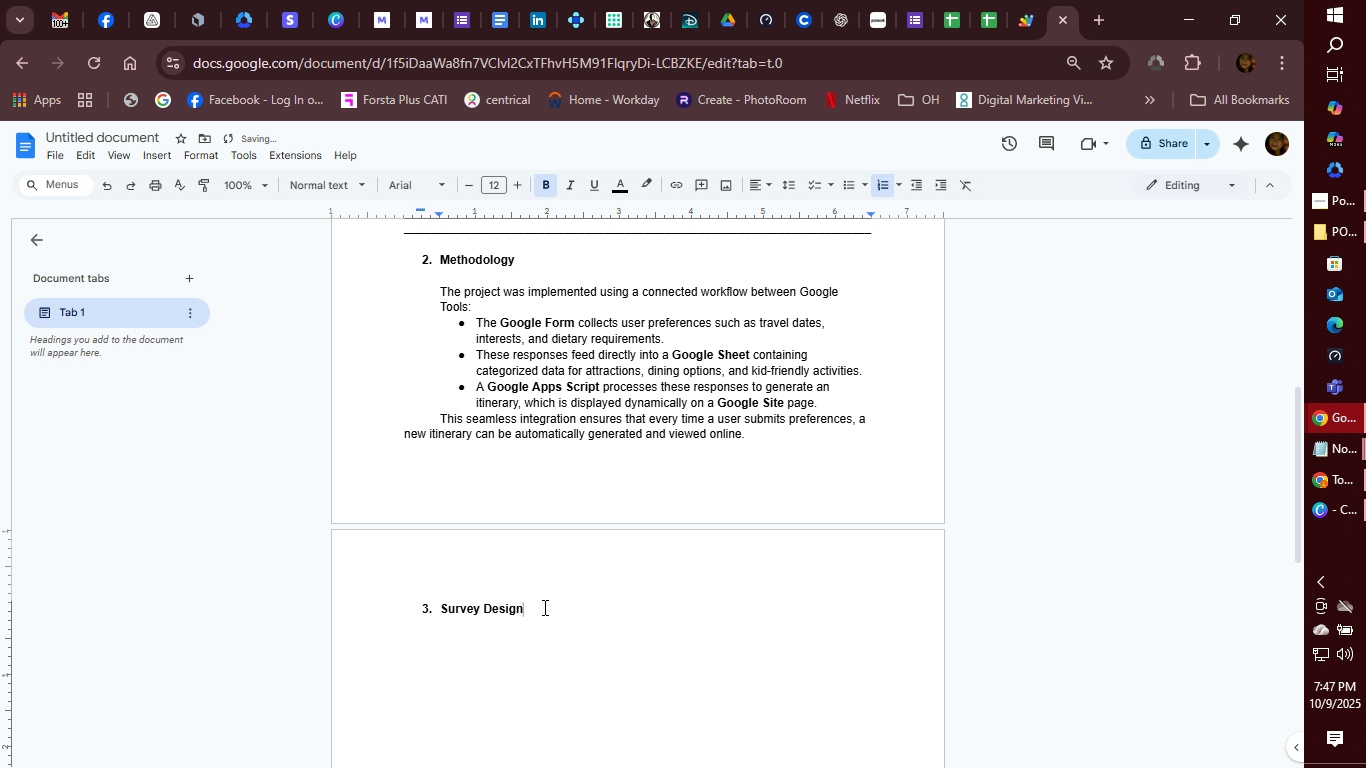 
key(Control+B)
 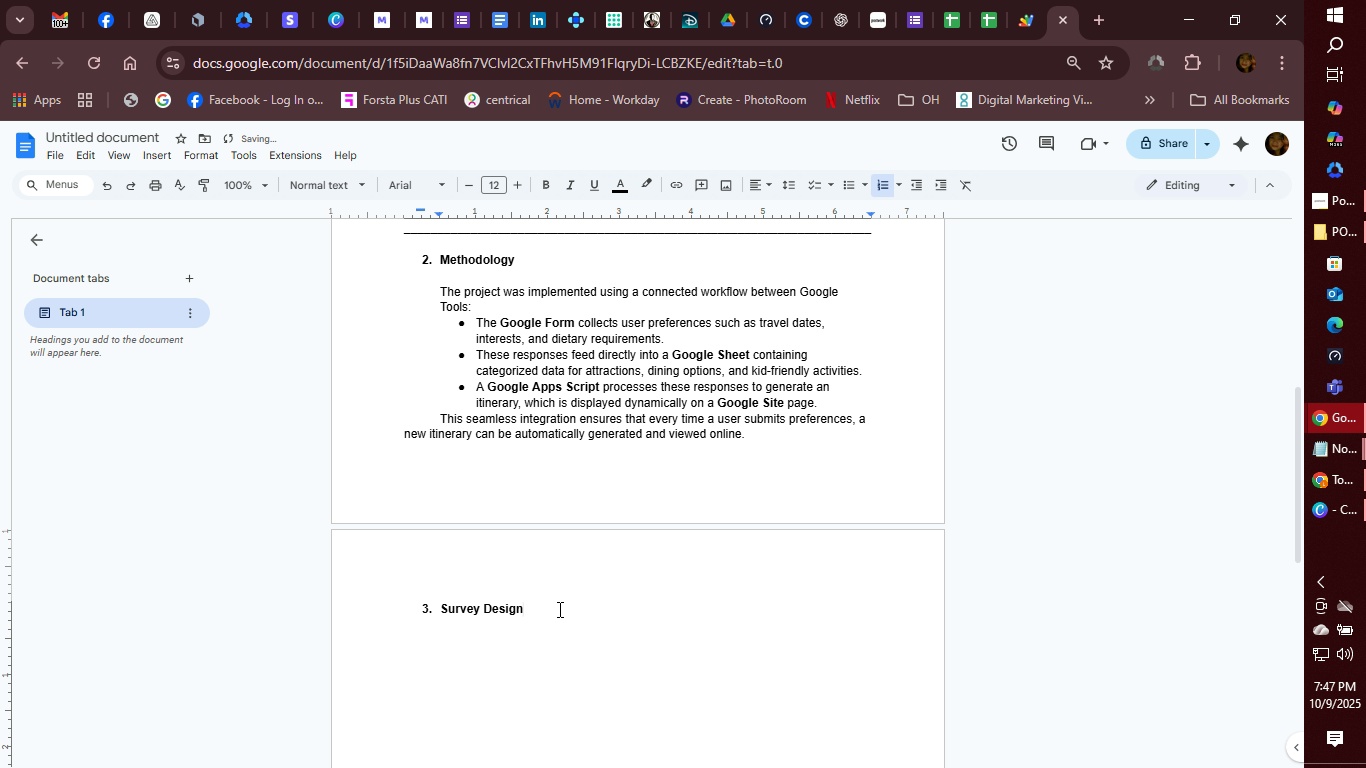 
left_click([558, 609])
 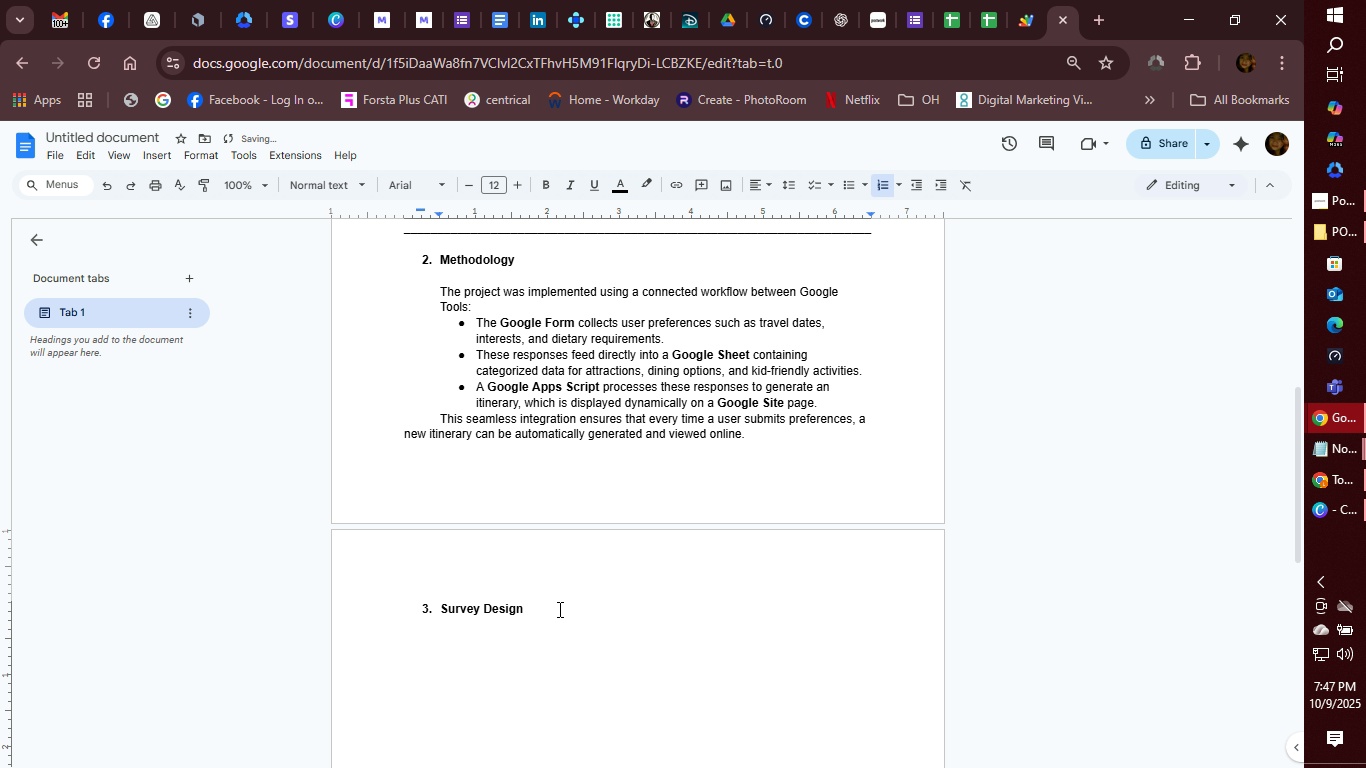 
key(Enter)
 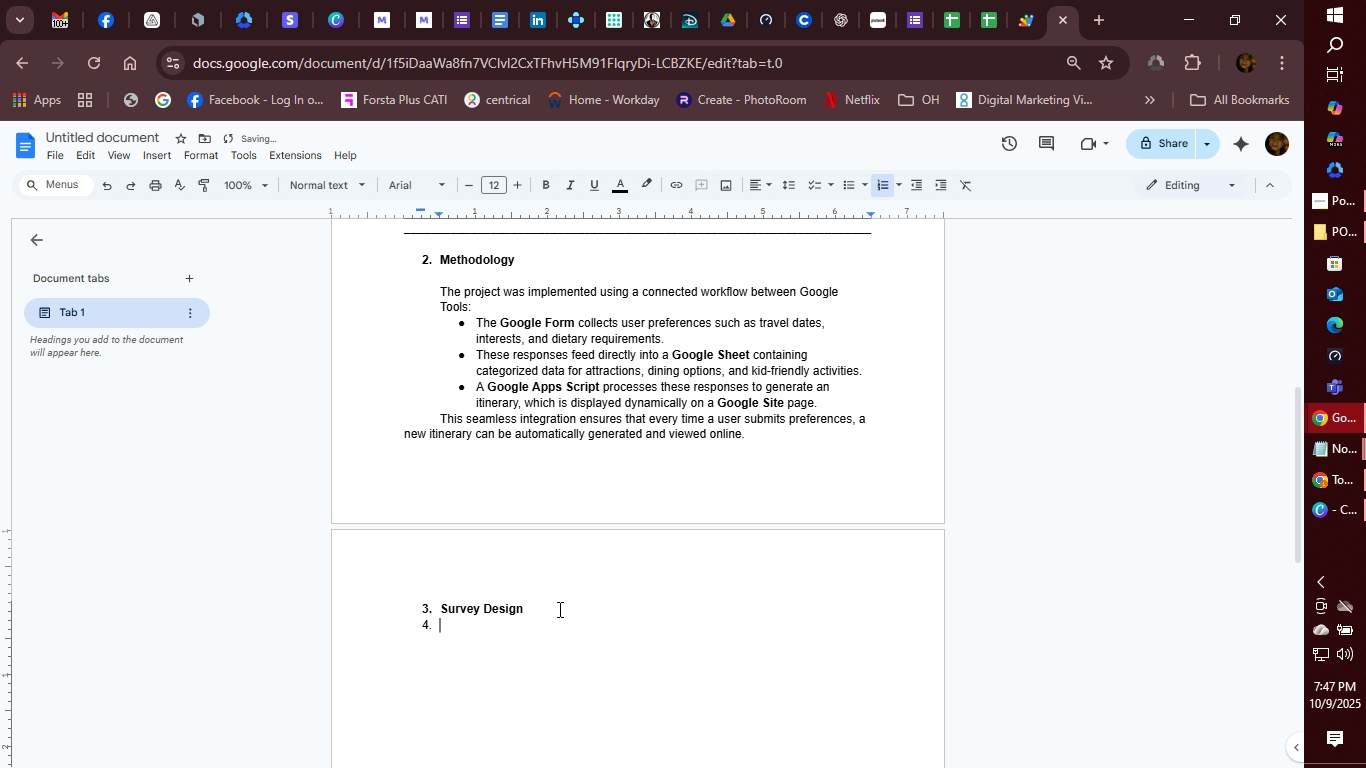 
key(Backspace)
type(The )
 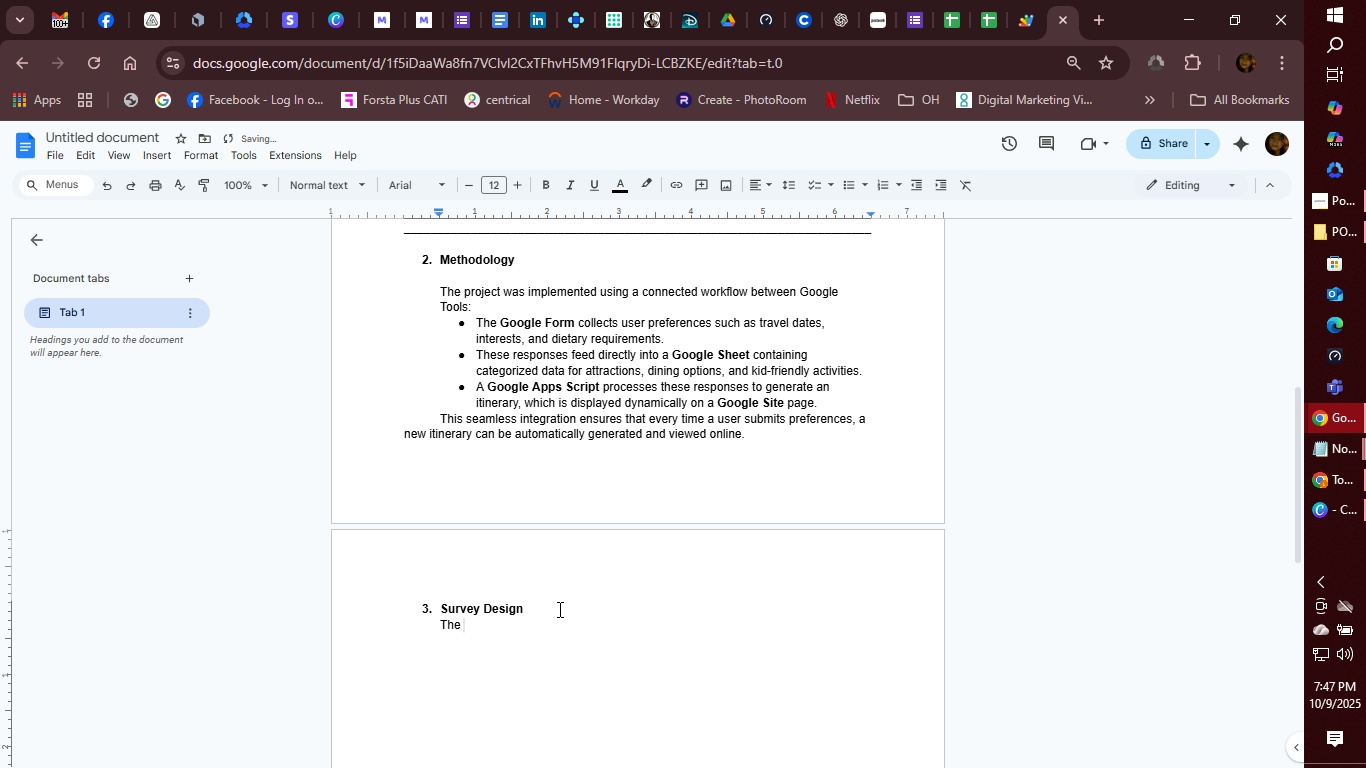 
key(Control+B)
 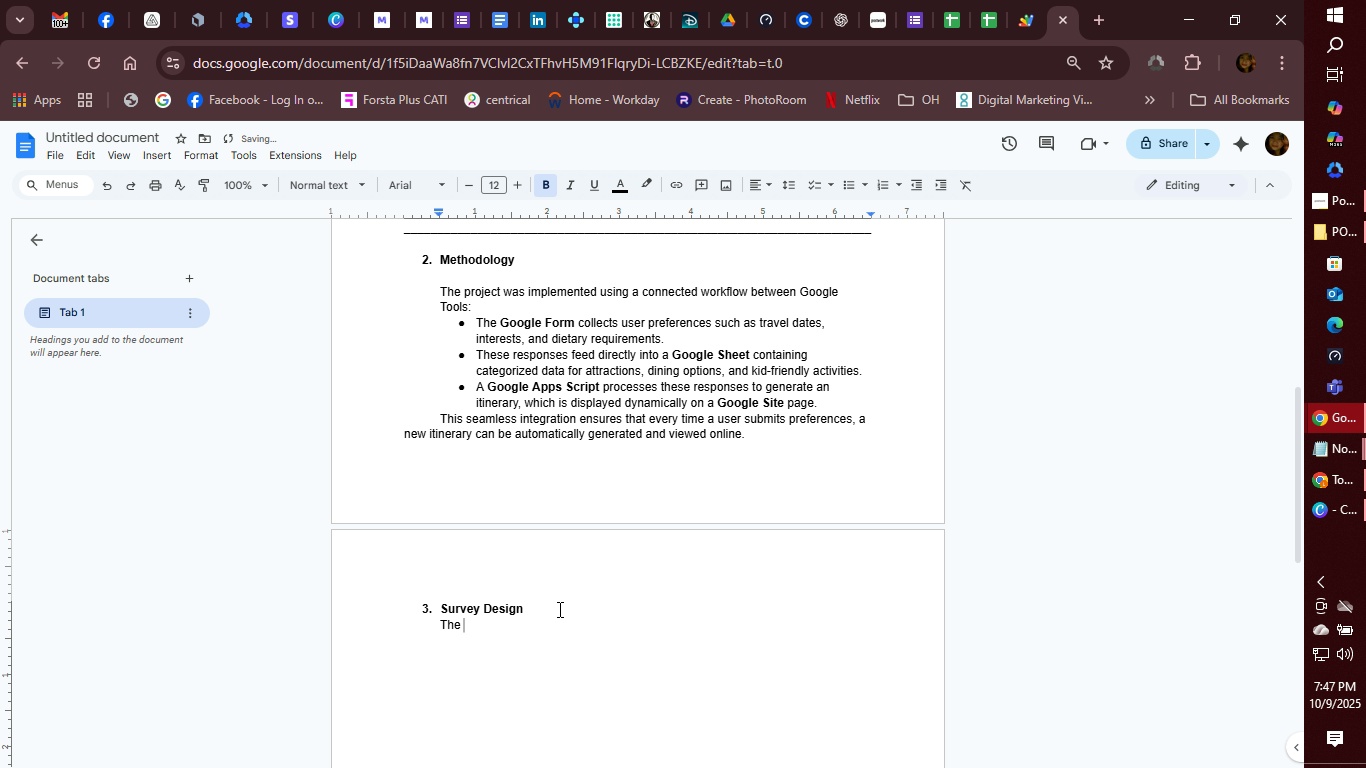 
hold_key(key=ShiftLeft, duration=0.53)
 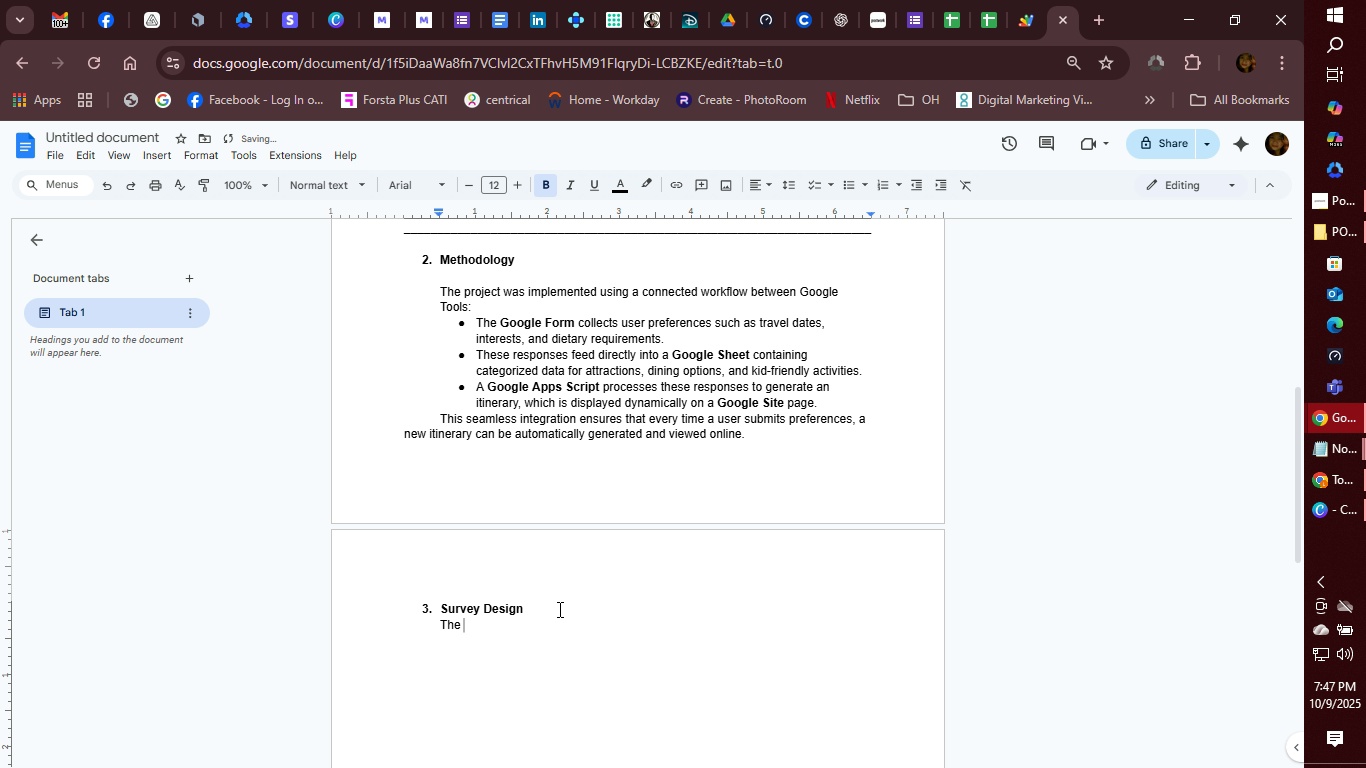 
type(Usr Preference Survey )
 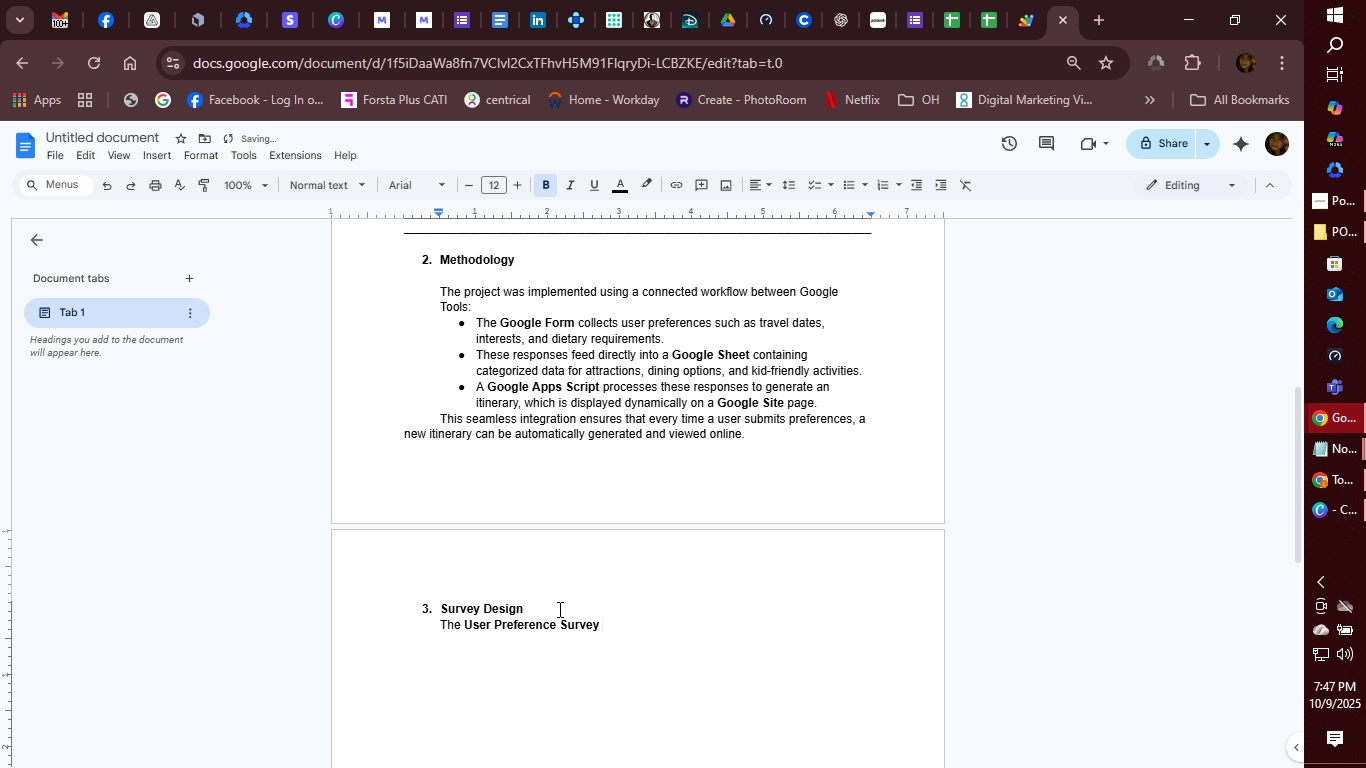 
key(Control+B)
 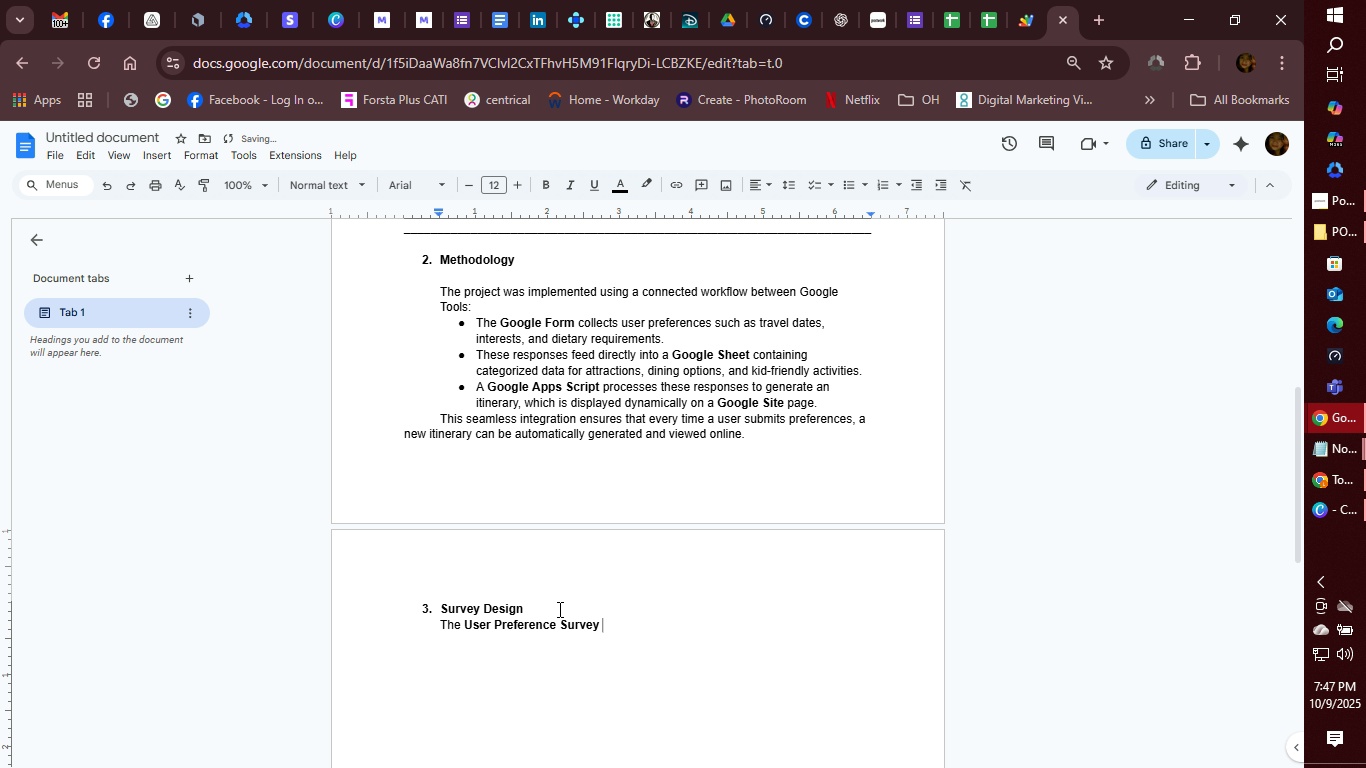 
type((Google Form )
key(Backspace)
type() includes 14 st)
key(Backspace)
type(trucr)
key(Backspace)
type(ruredquestions )
key(Backspace)
key(Backspace)
type( questions covering)
 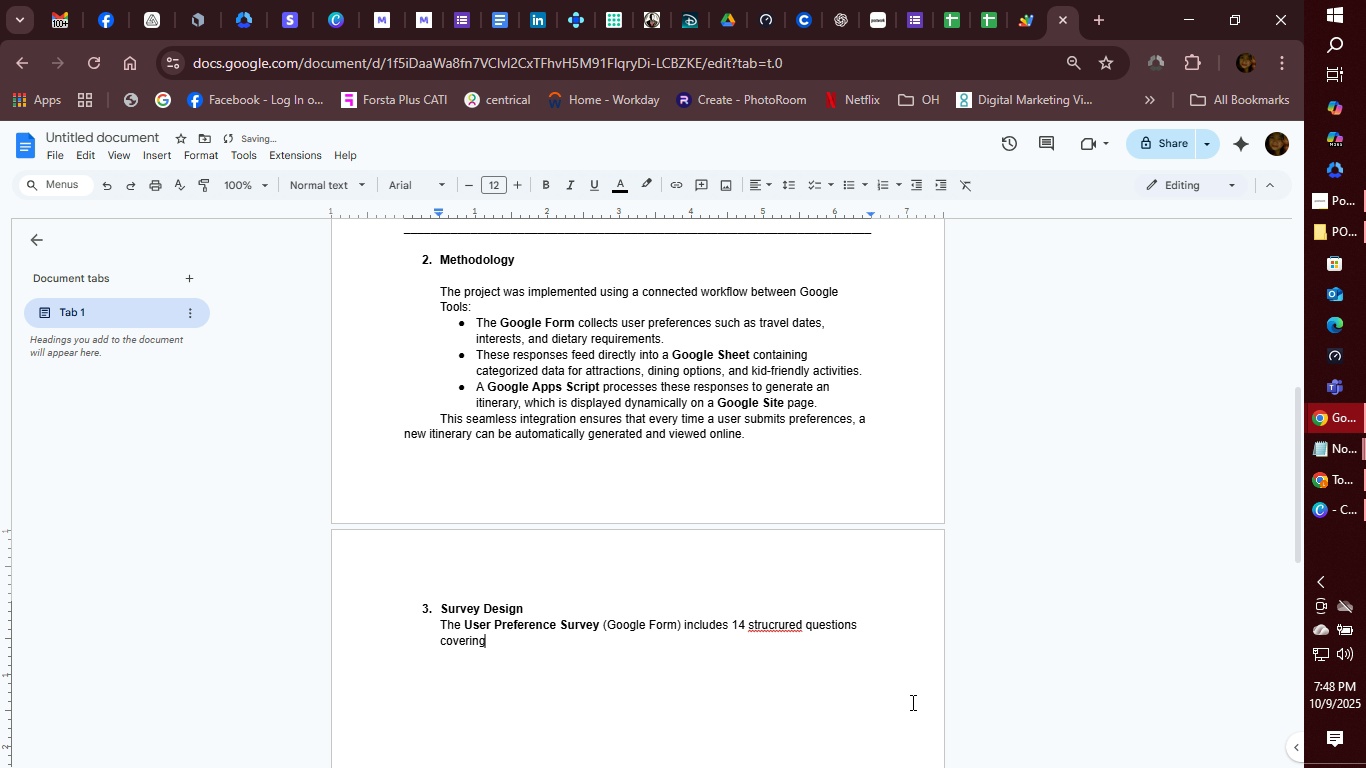 
right_click([766, 629])
 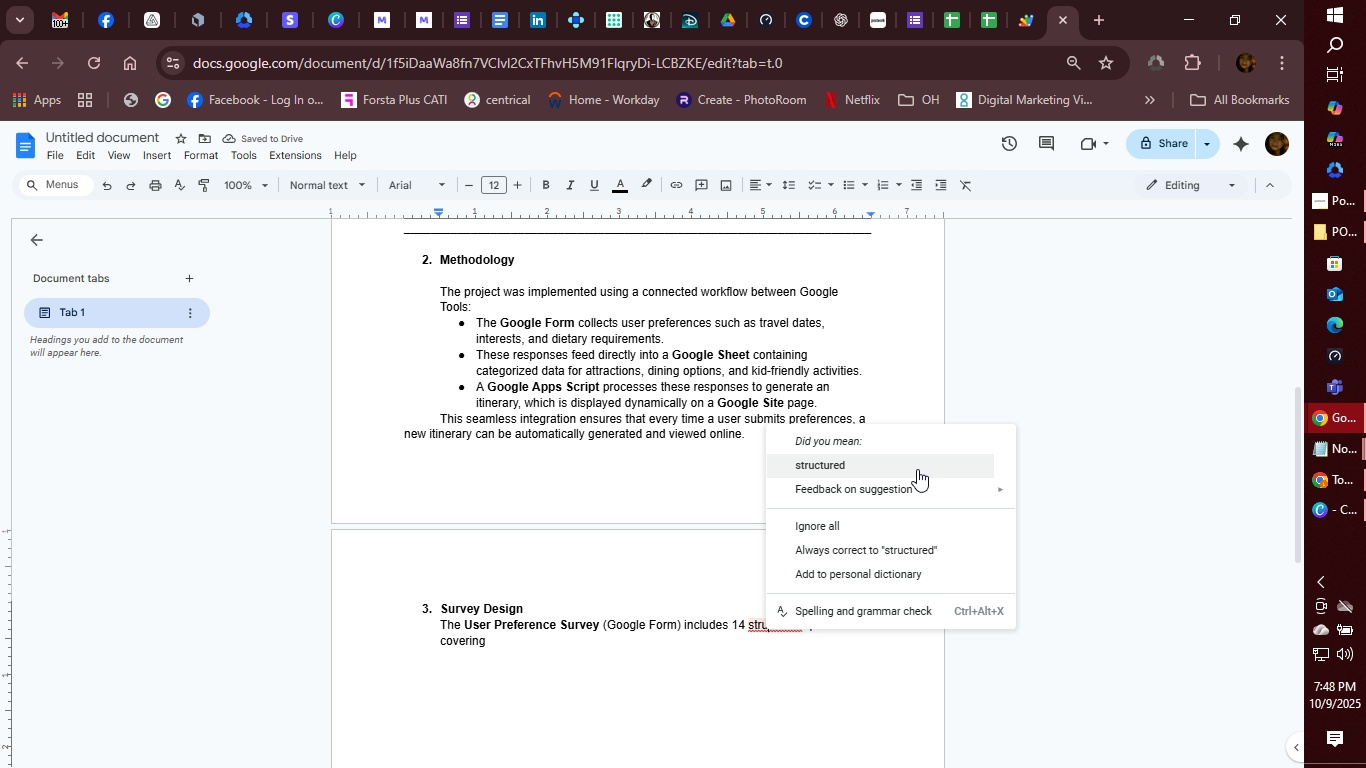 
left_click([917, 469])
 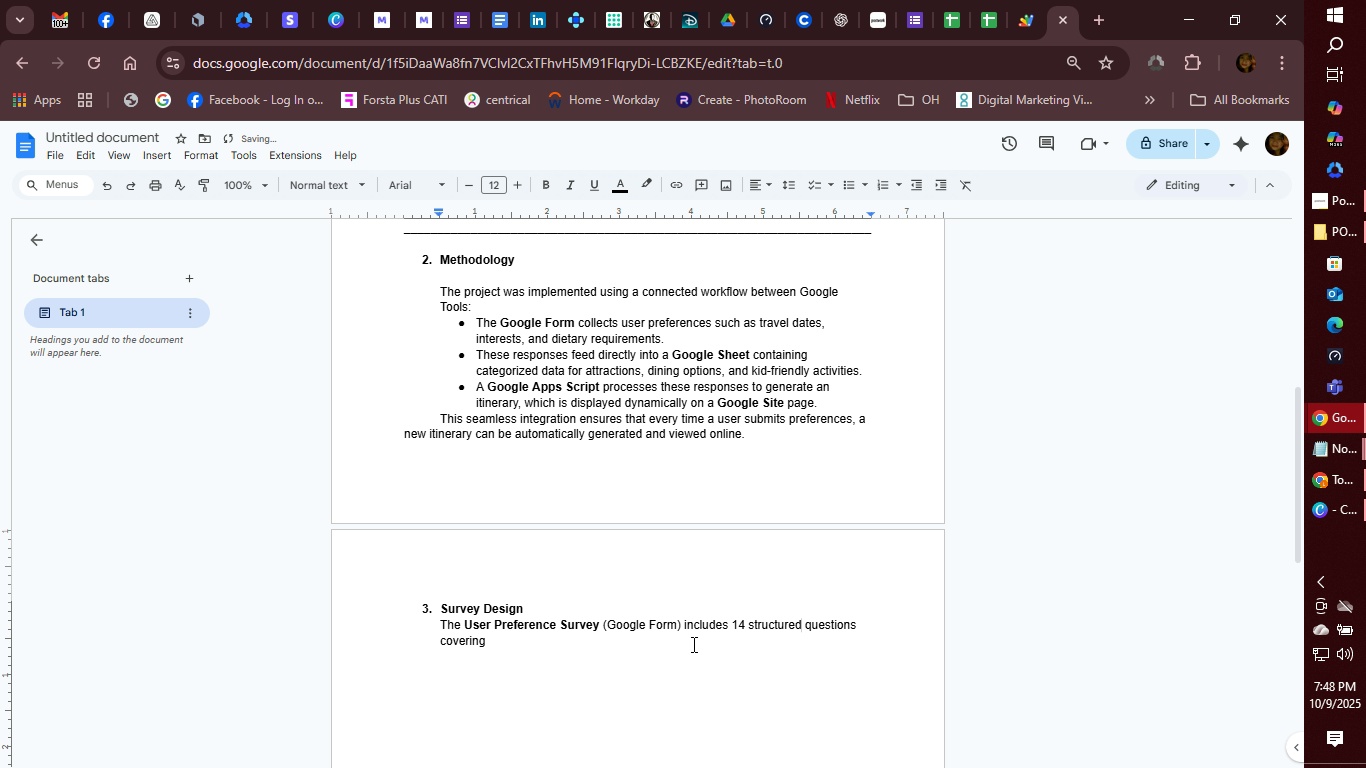 
left_click([692, 644])
 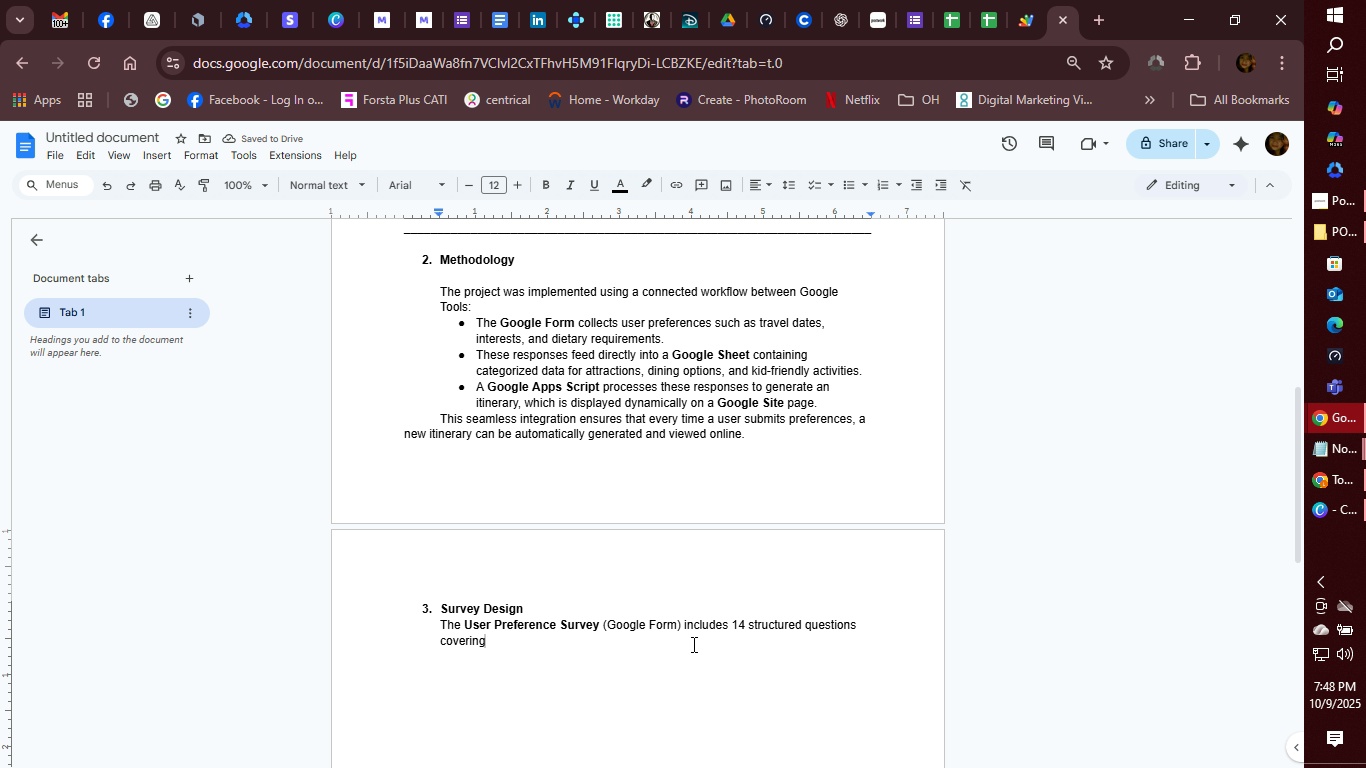 
key(Shift+Semicolon)
 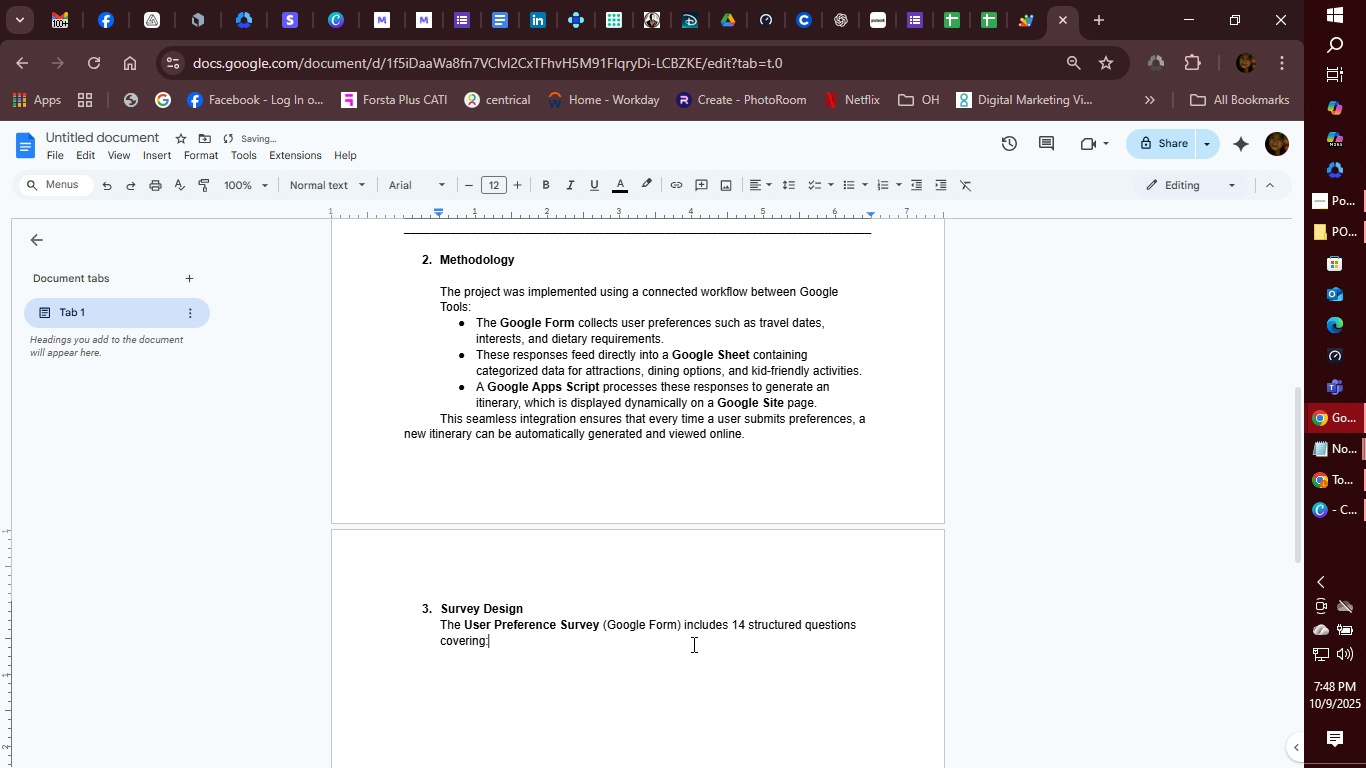 
key(Enter)
 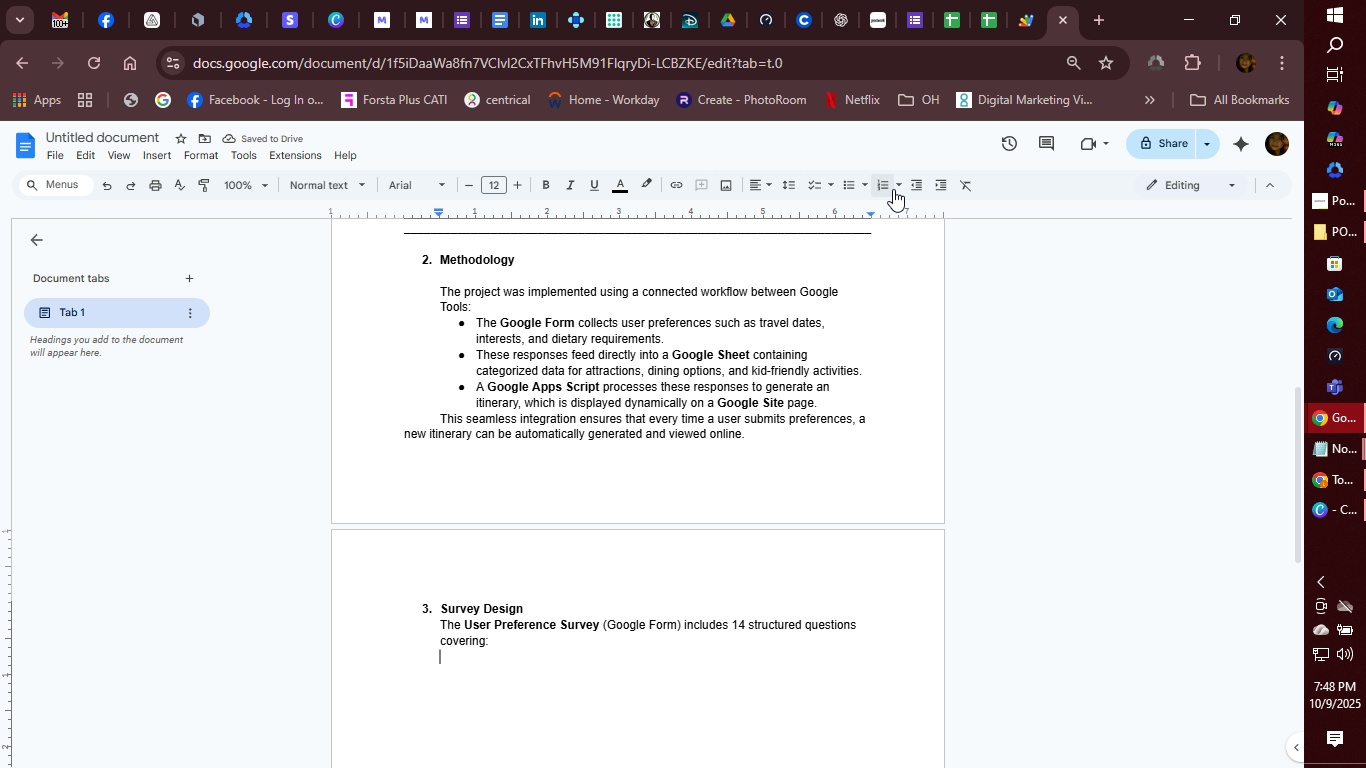 
wait(5.31)
 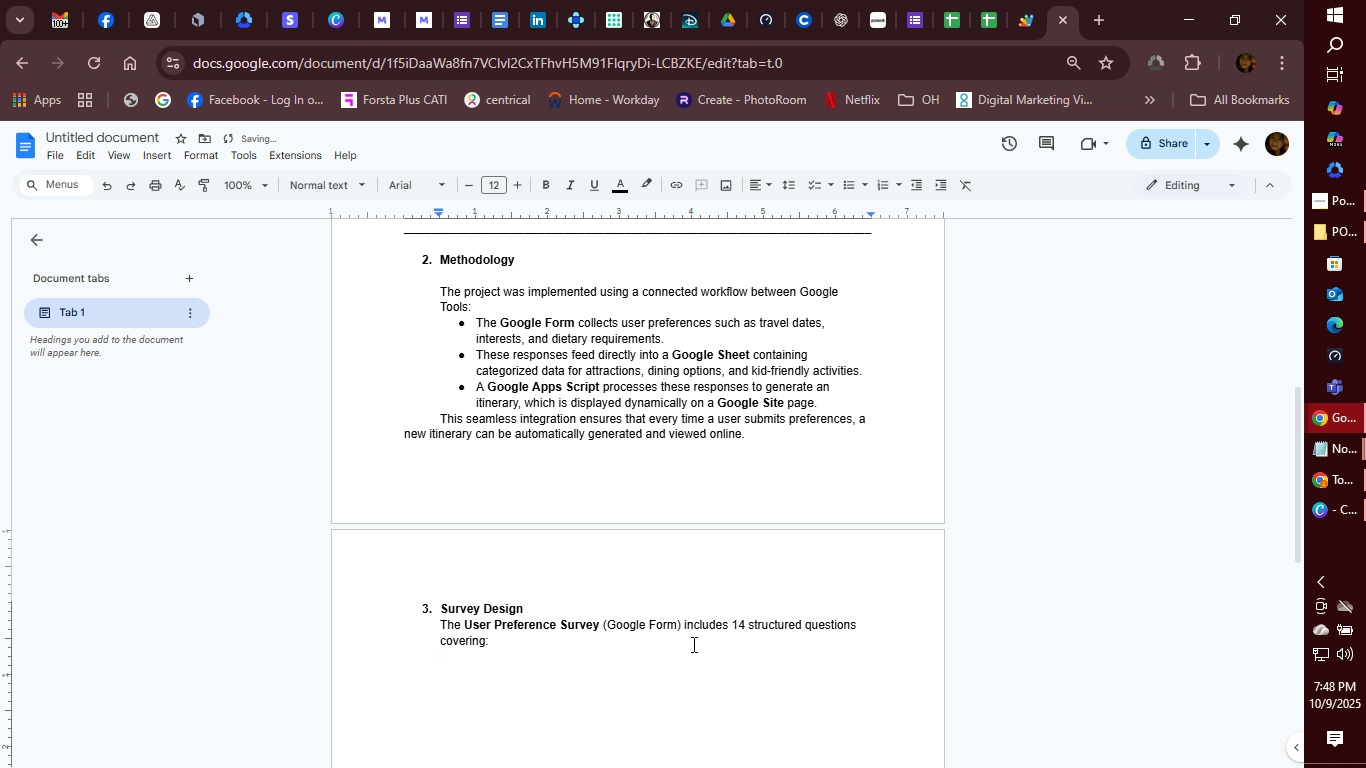 
mouse_move([868, 187])
 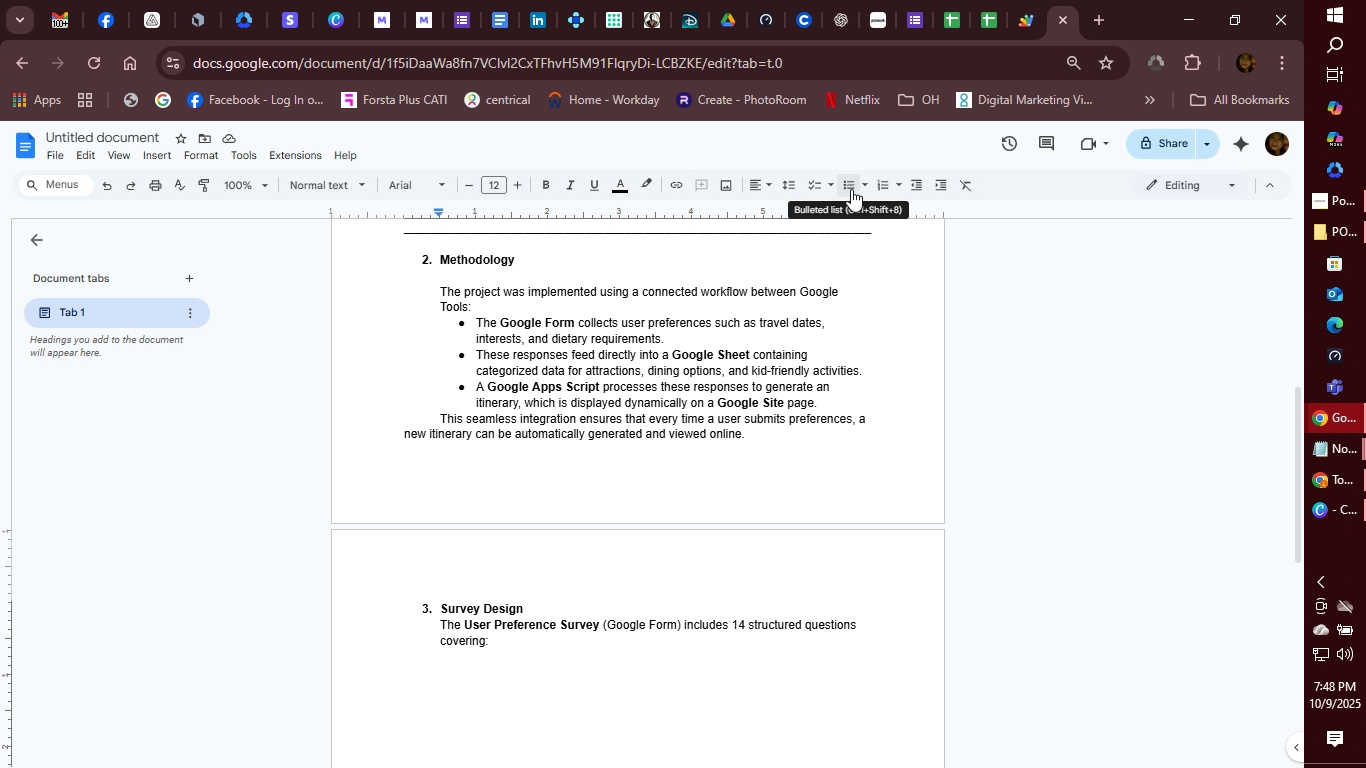 
left_click([851, 189])
 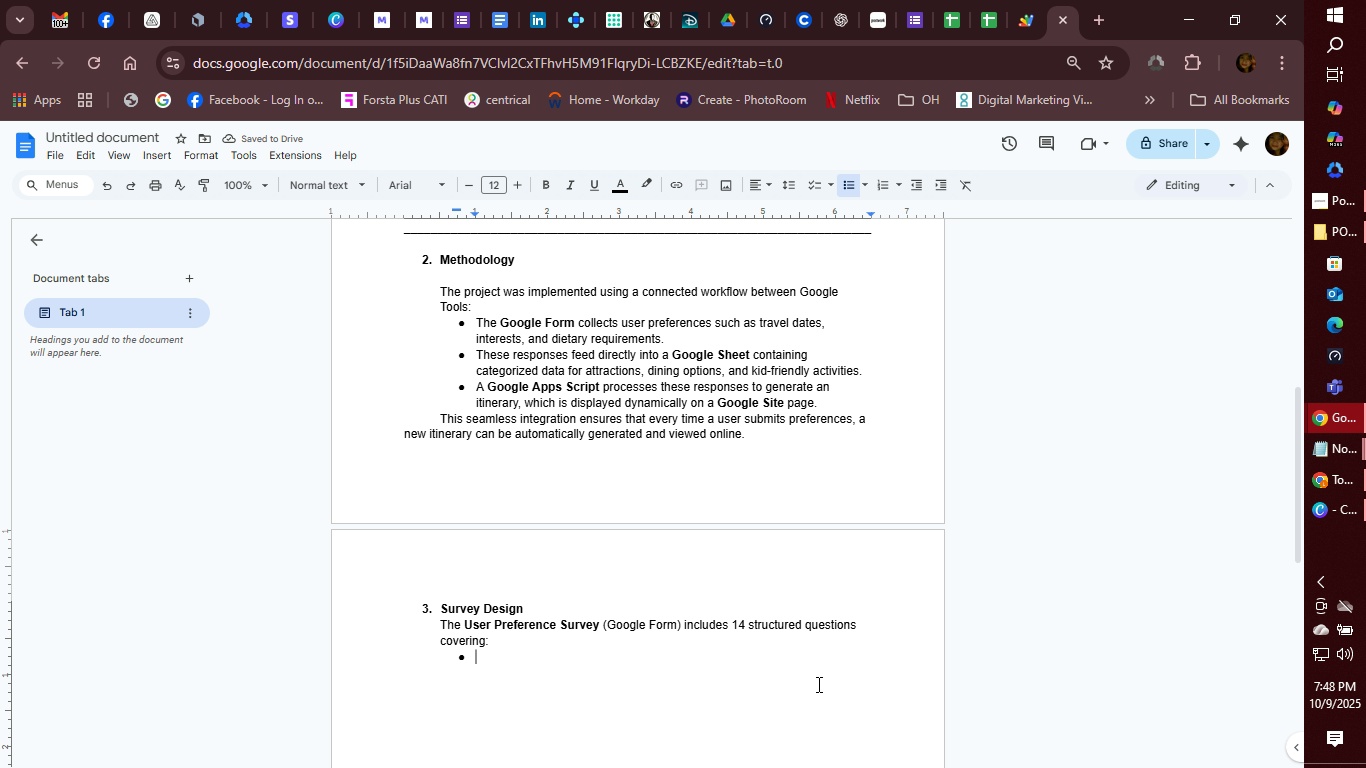 
key(Control+S)
 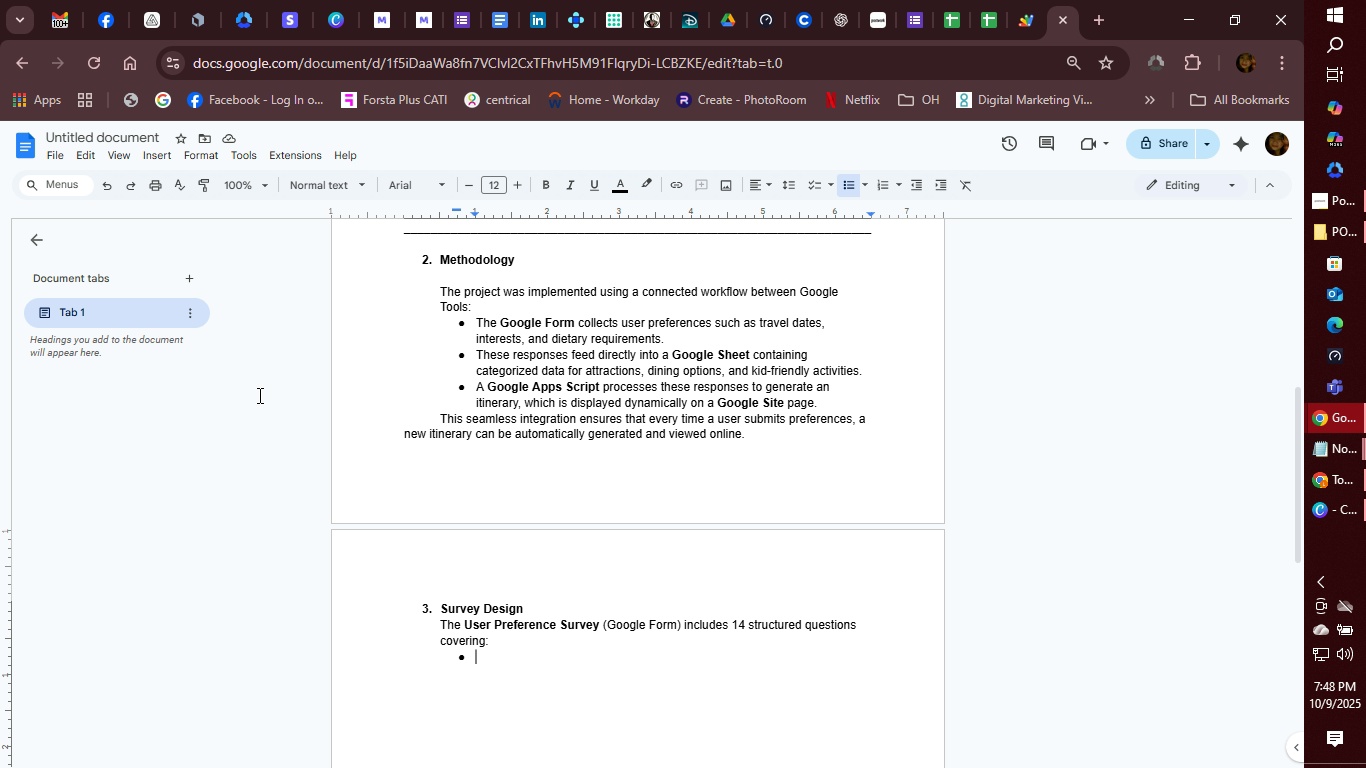 
left_click([138, 135])
 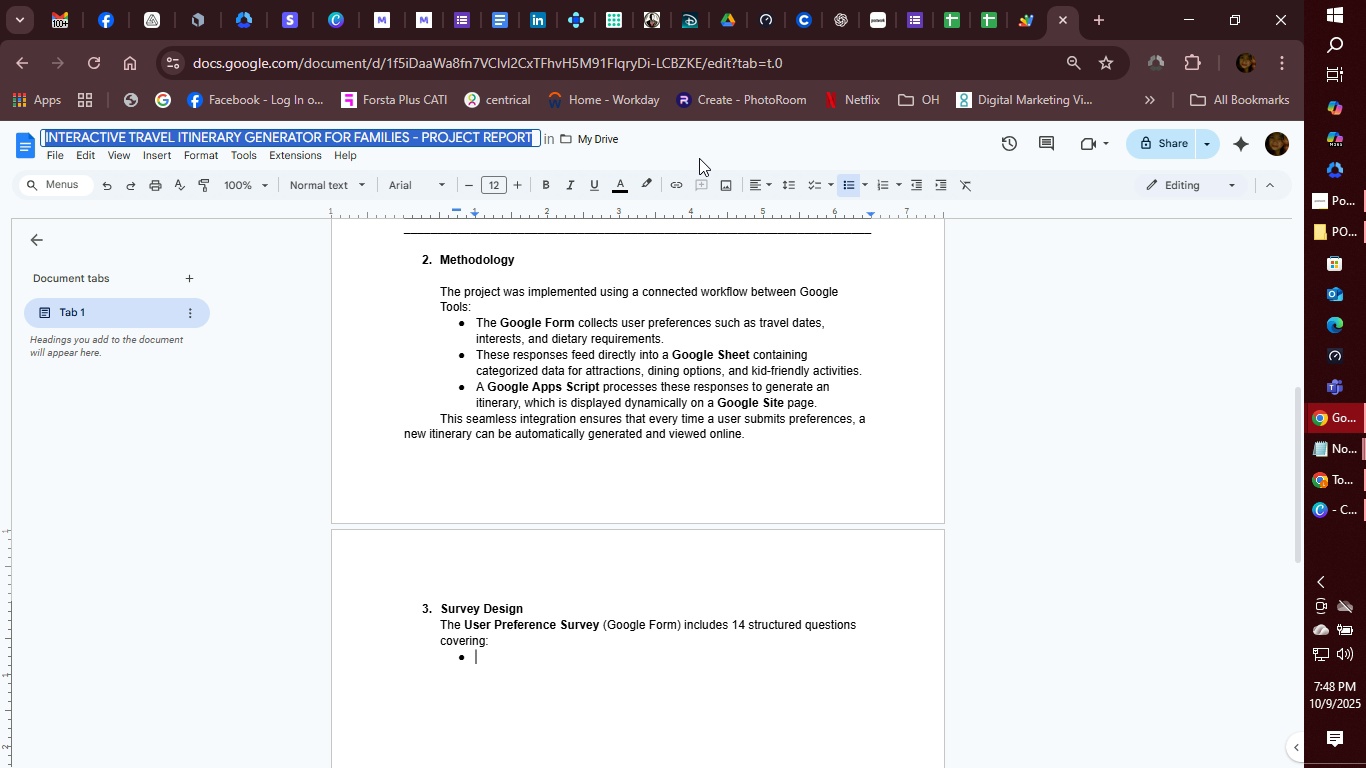 
left_click([1031, 304])
 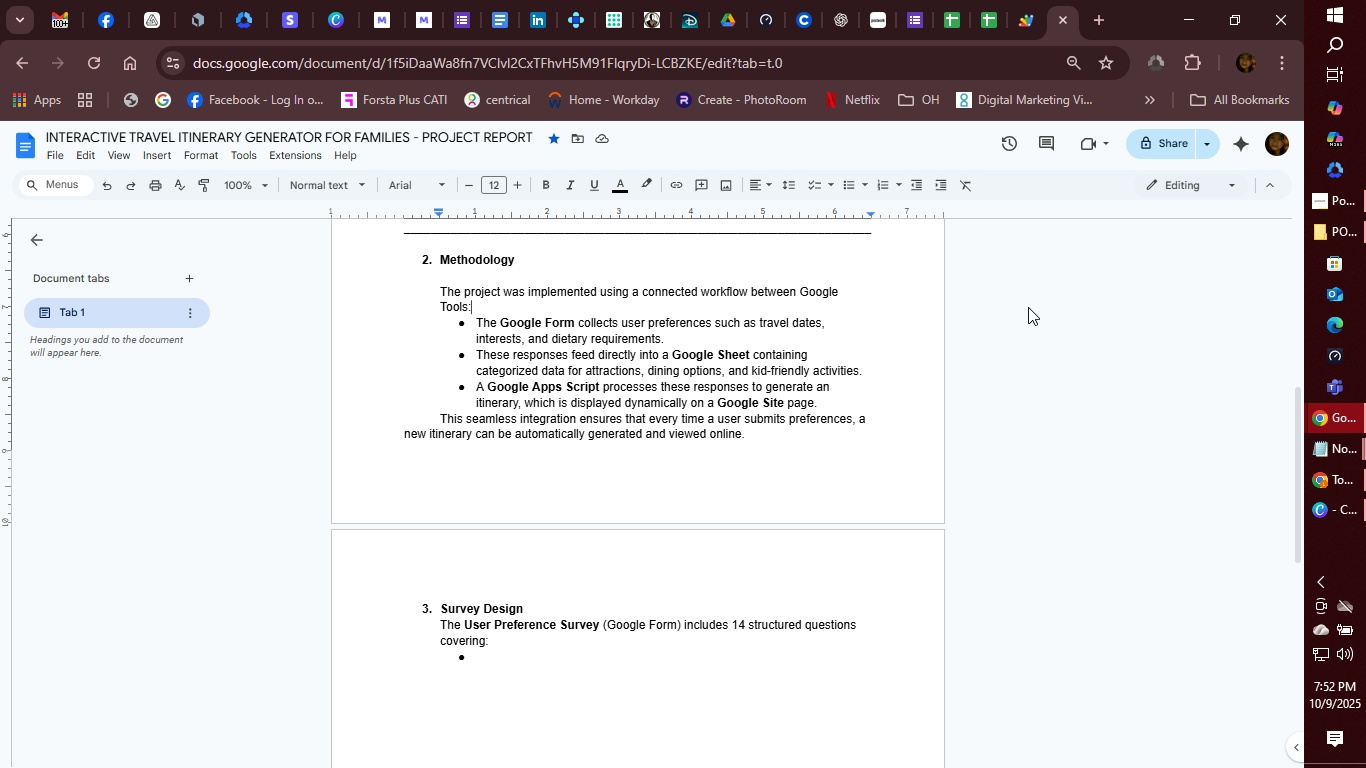 
wait(253.23)
 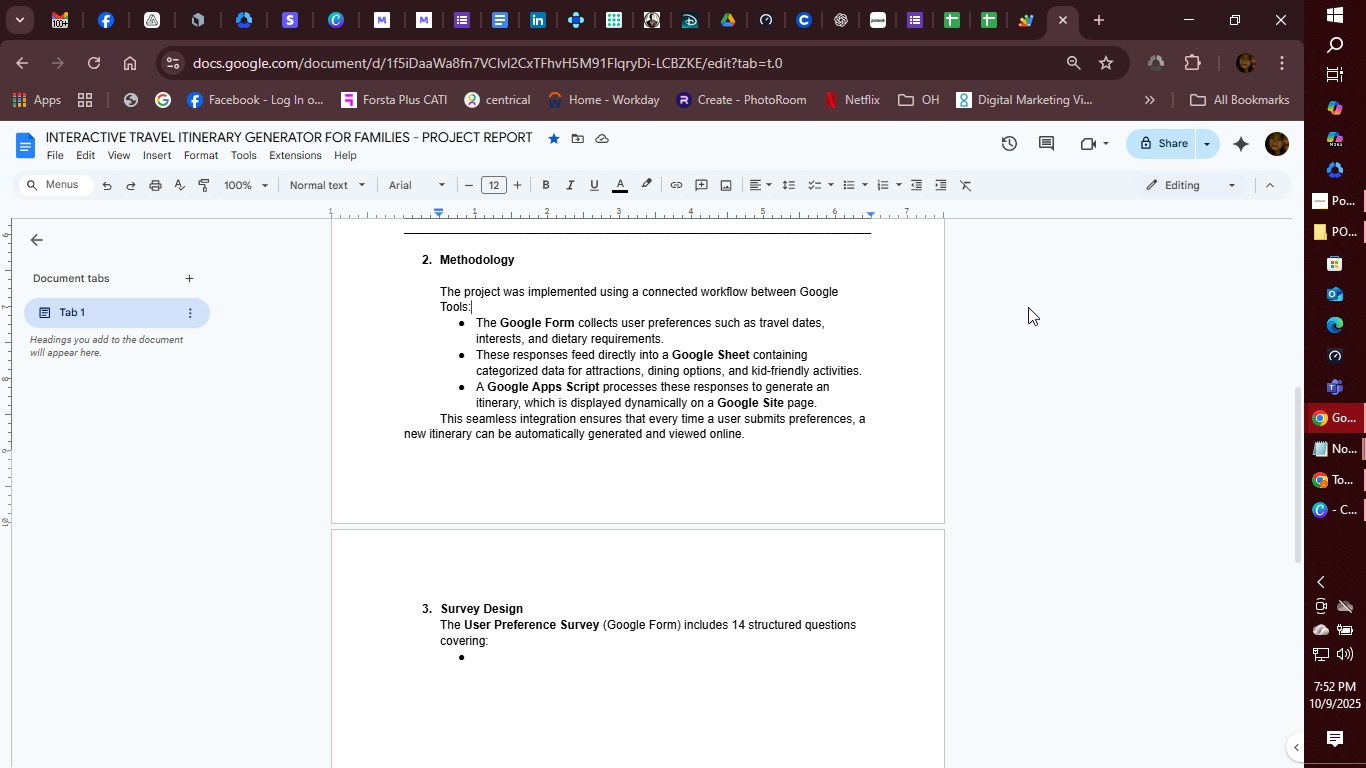 
left_click([522, 647])
 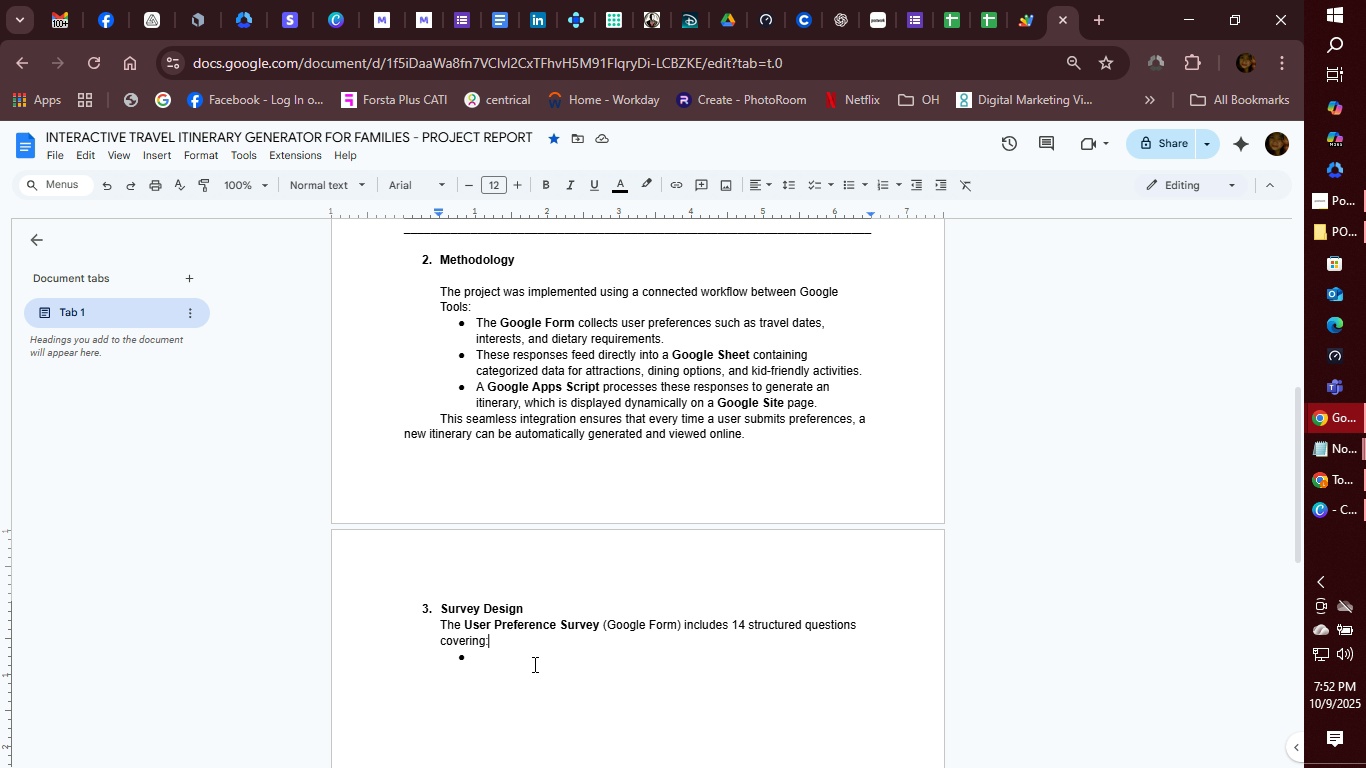 
left_click([533, 665])
 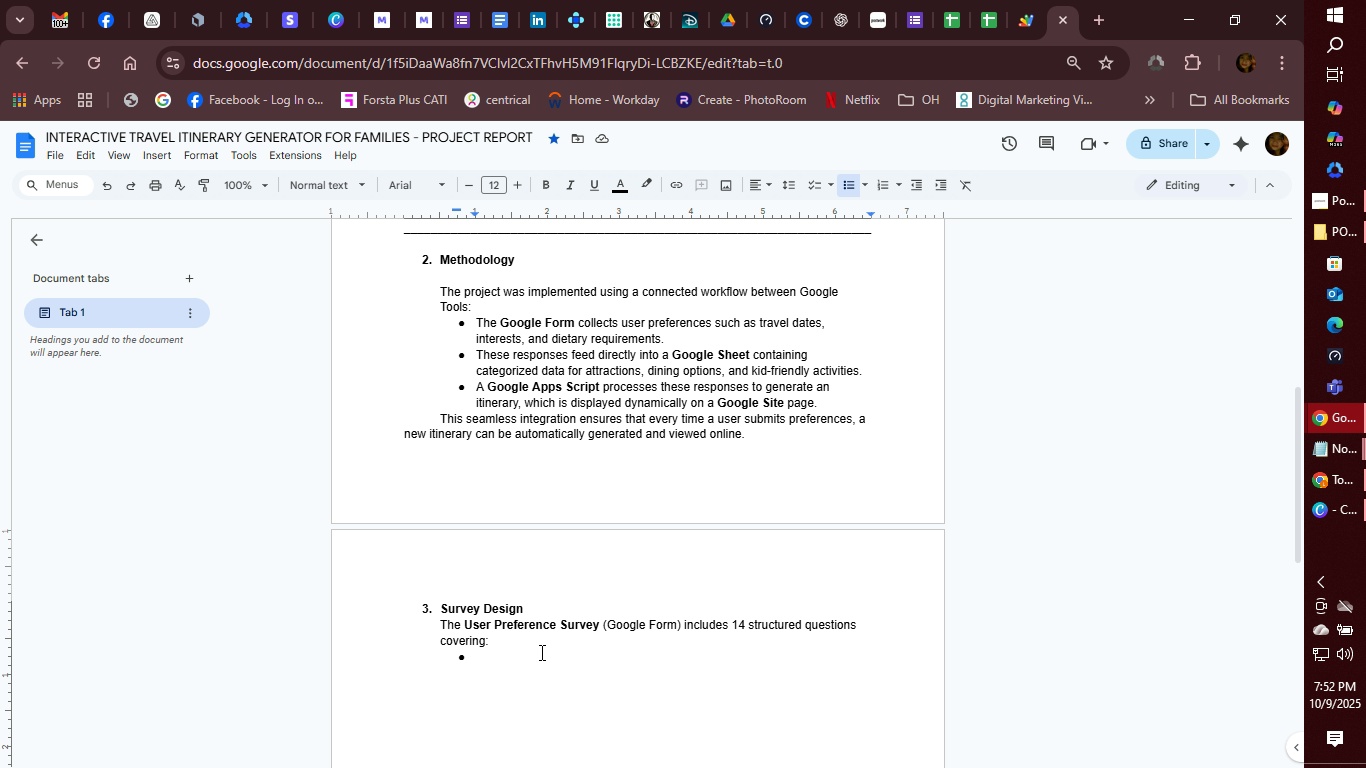 
left_click([540, 652])
 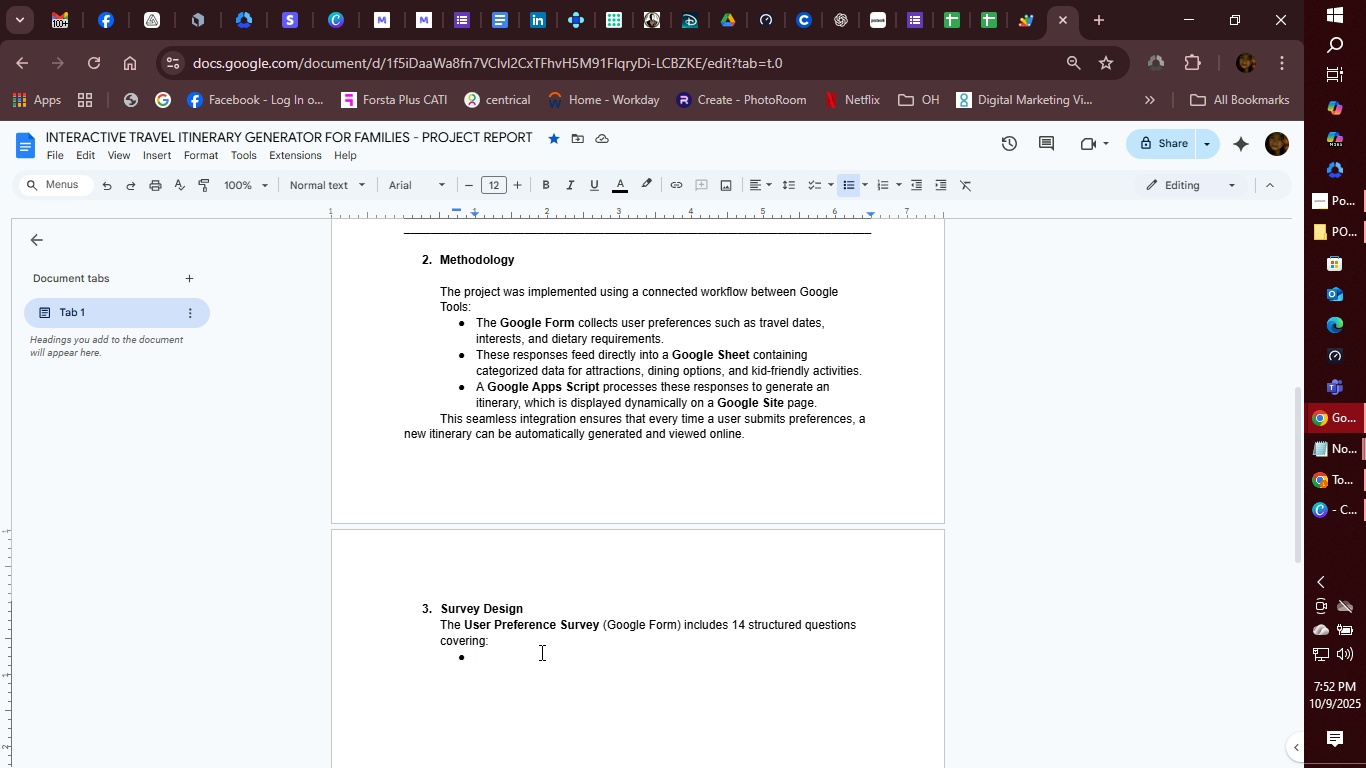 
type(Destination Choice)
 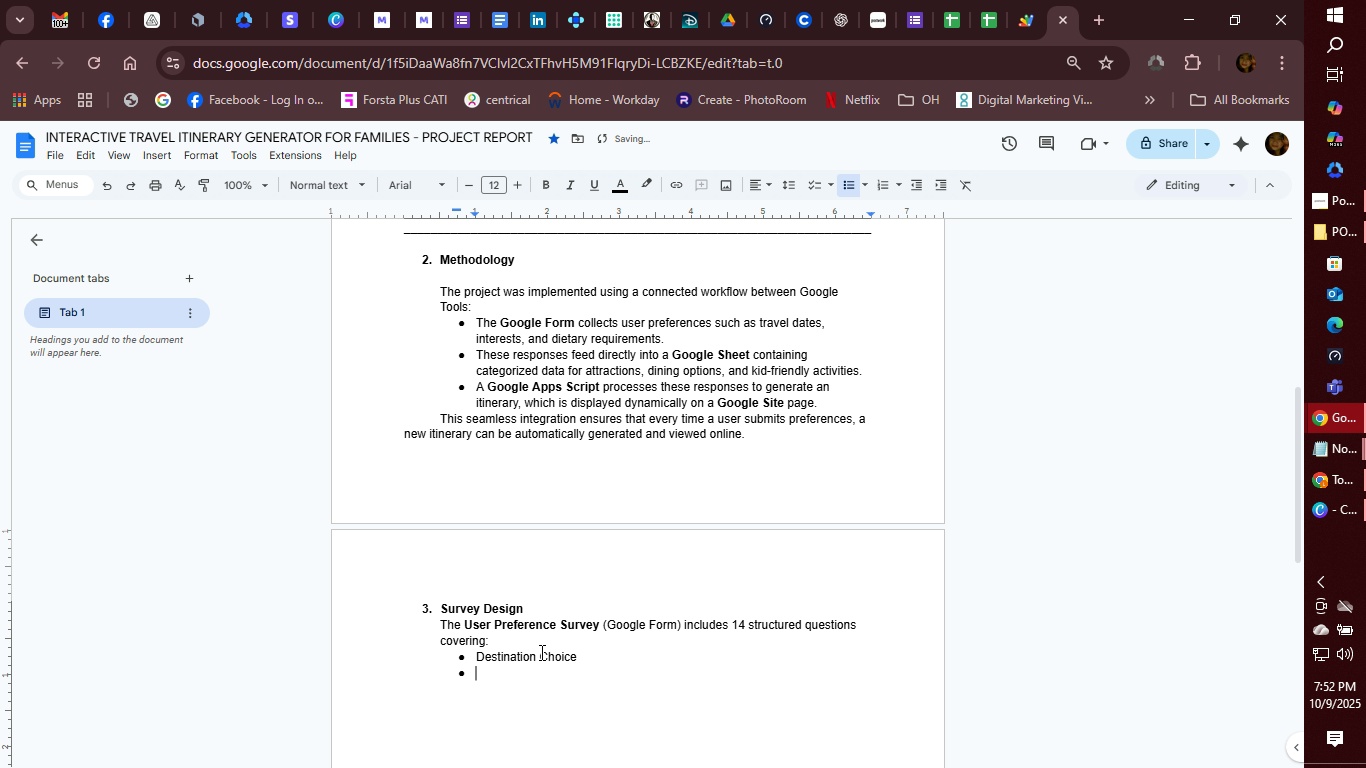 
 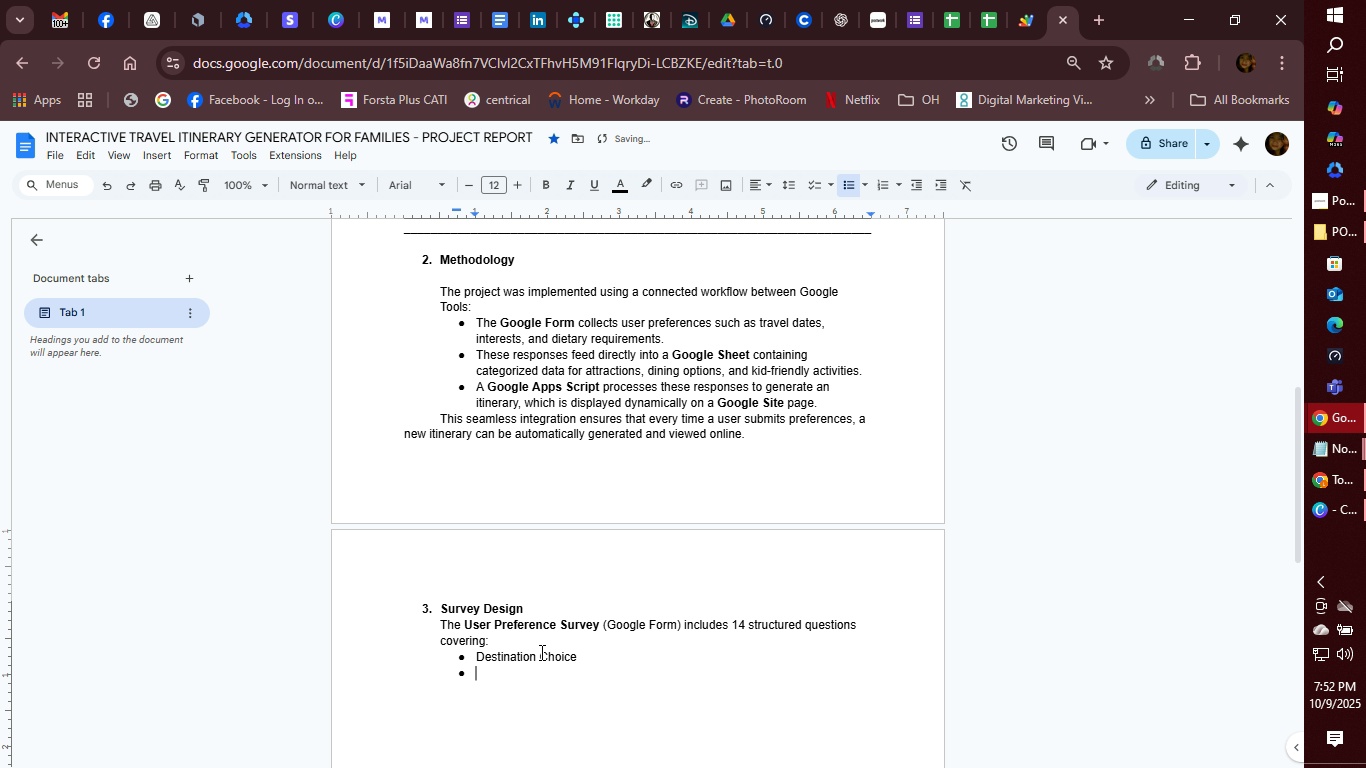 
key(Enter)
 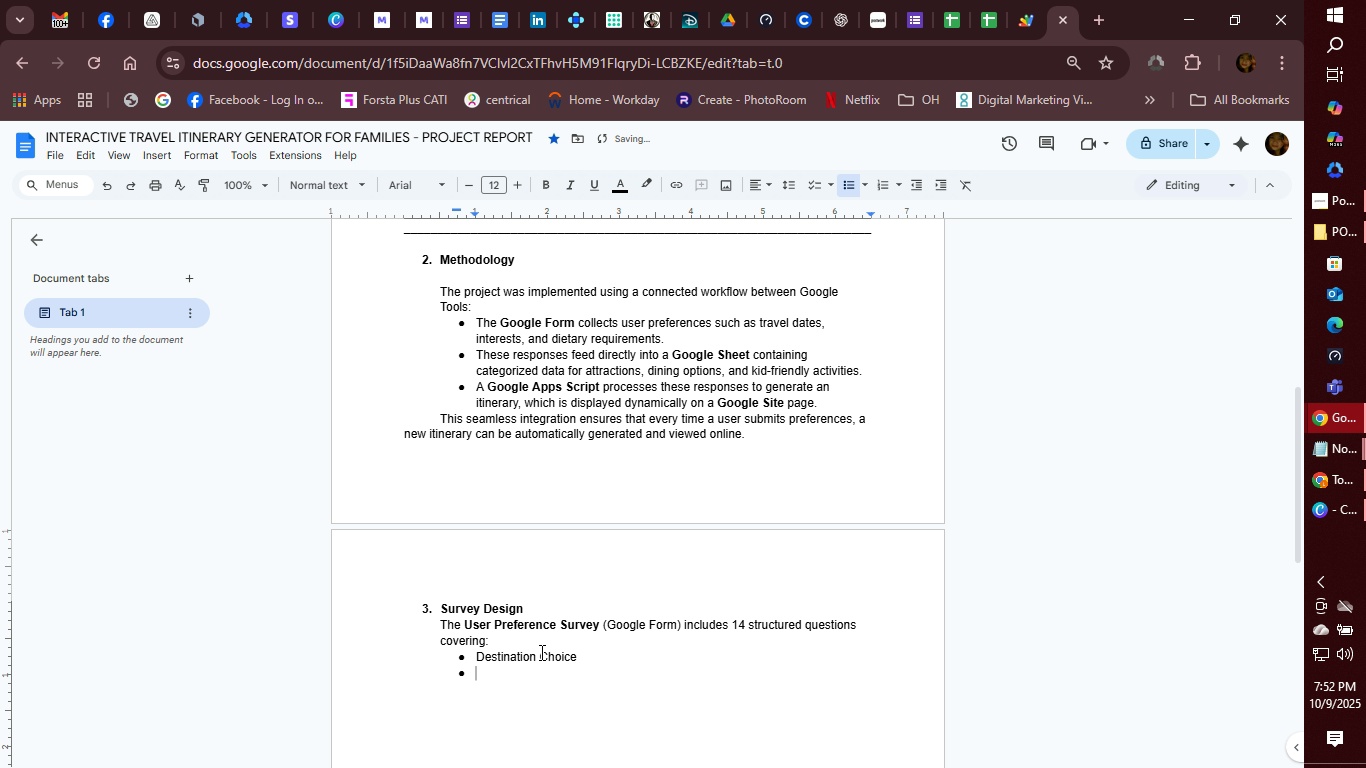 
type(Travel Dates and Duration)
 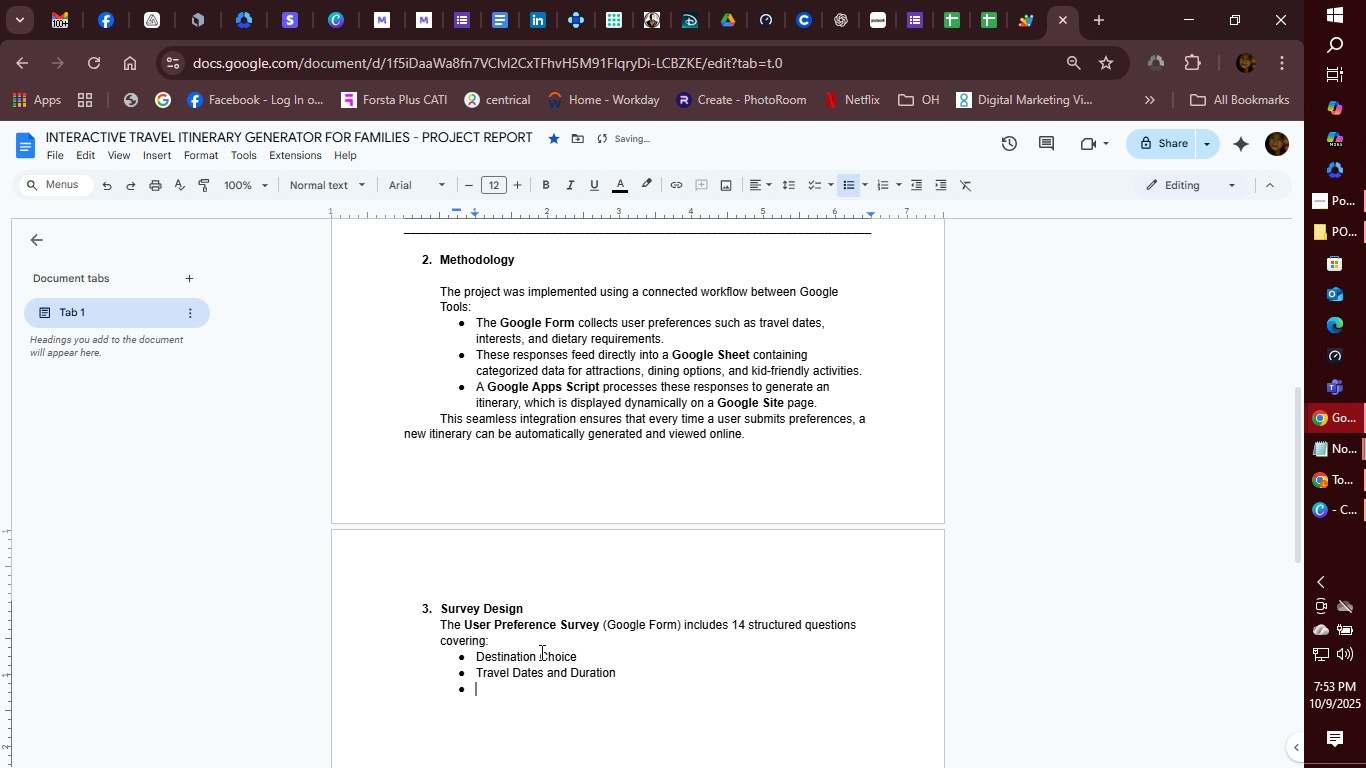 
 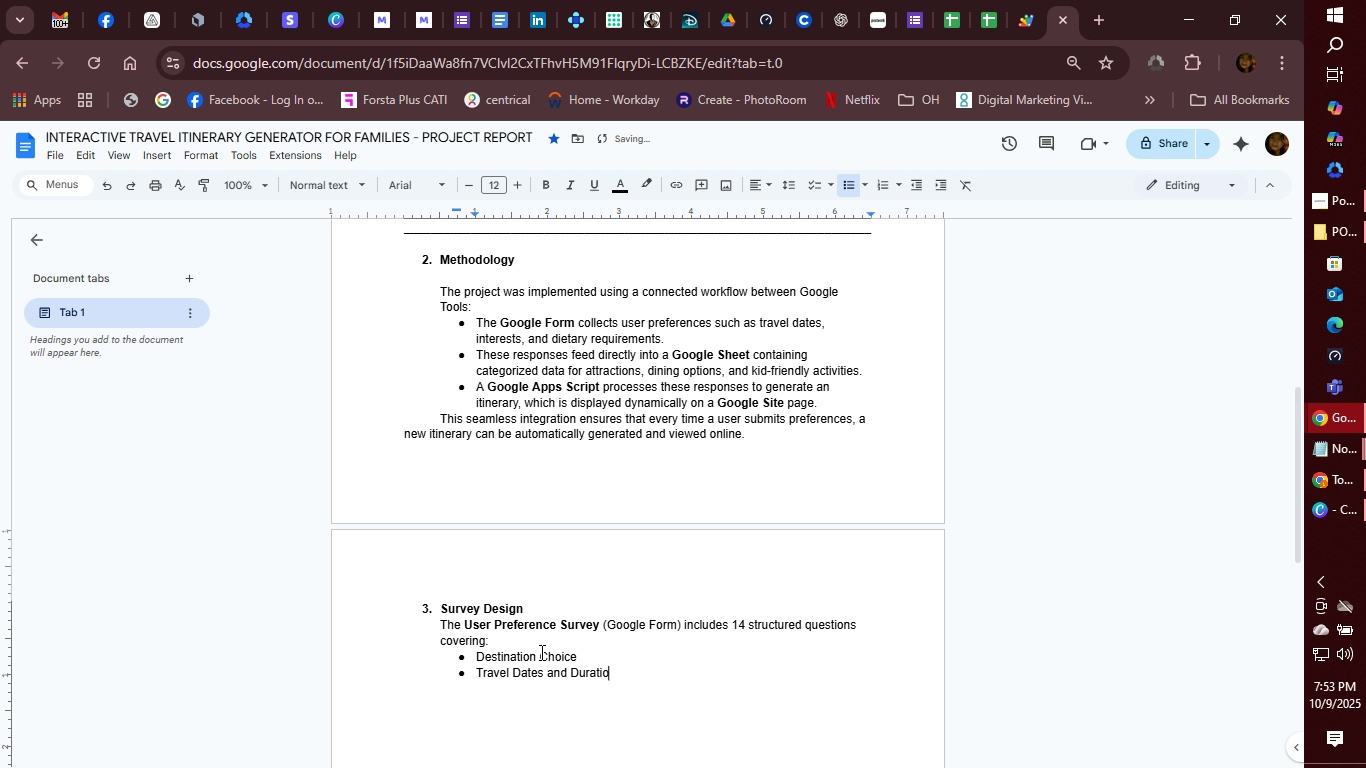 
key(Enter)
 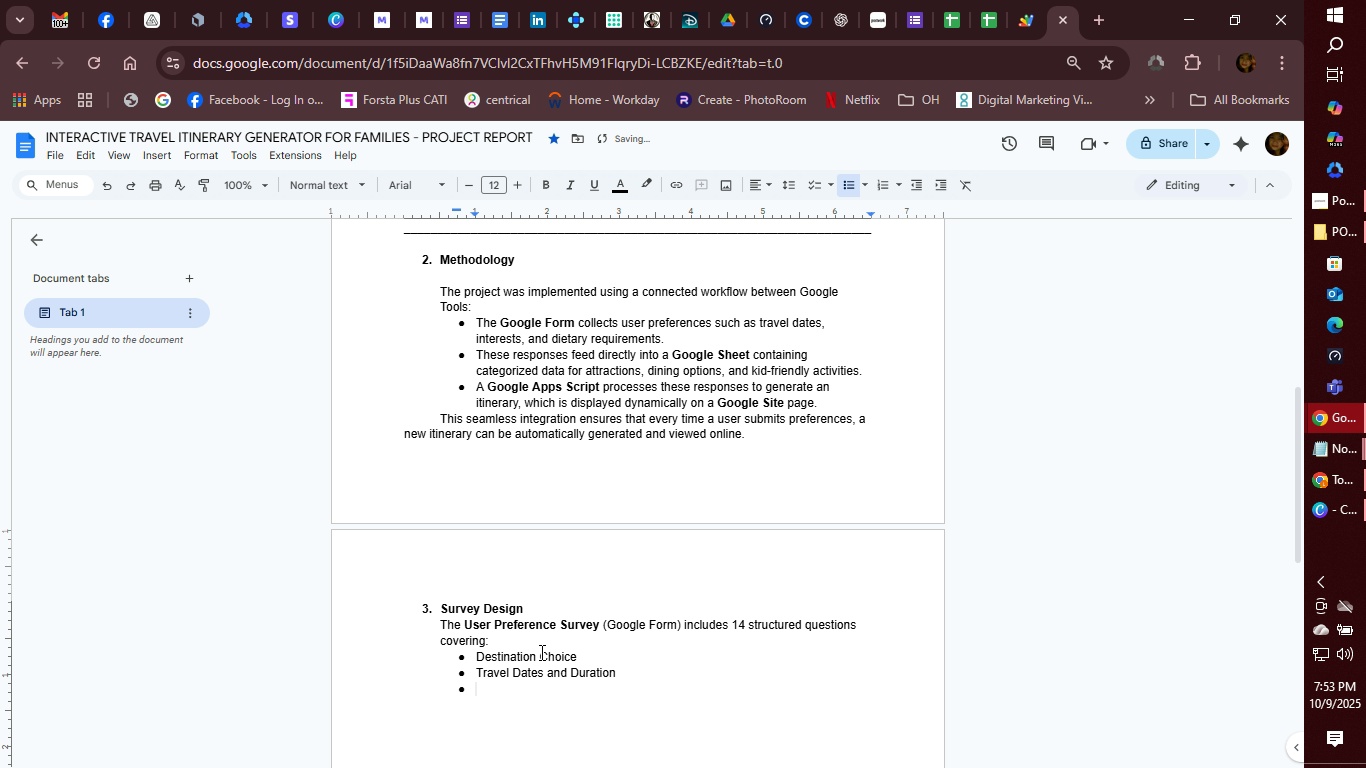 
type(Number of Fa,)
key(Backspace)
type(mily Members)
 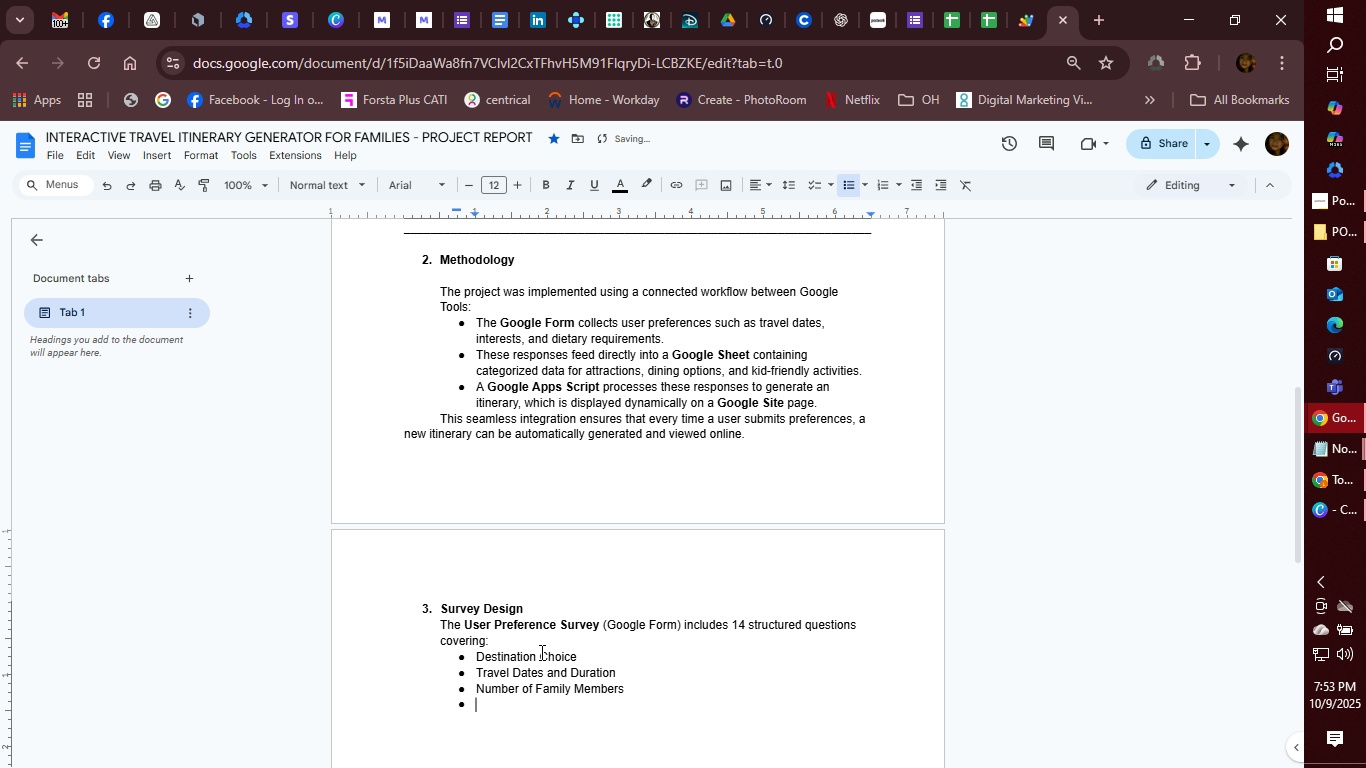 
 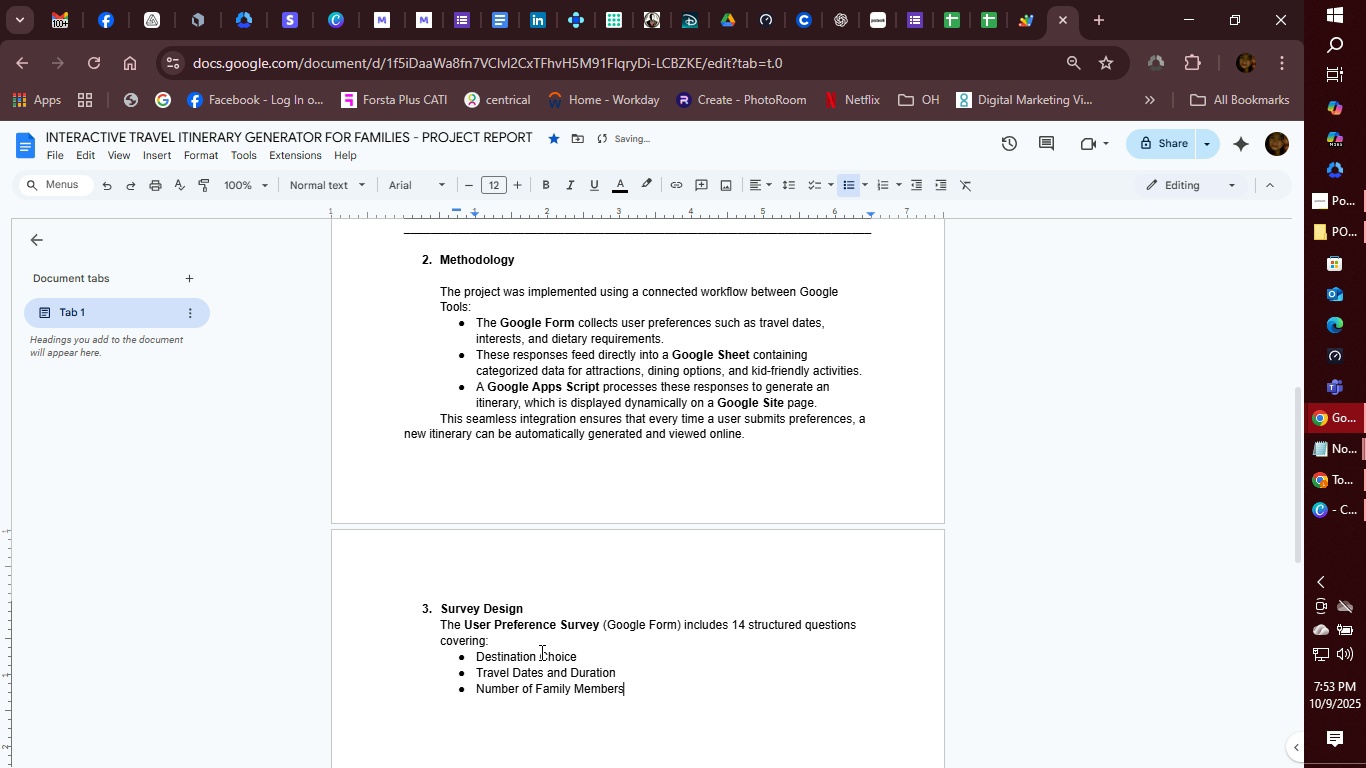 
key(Enter)
 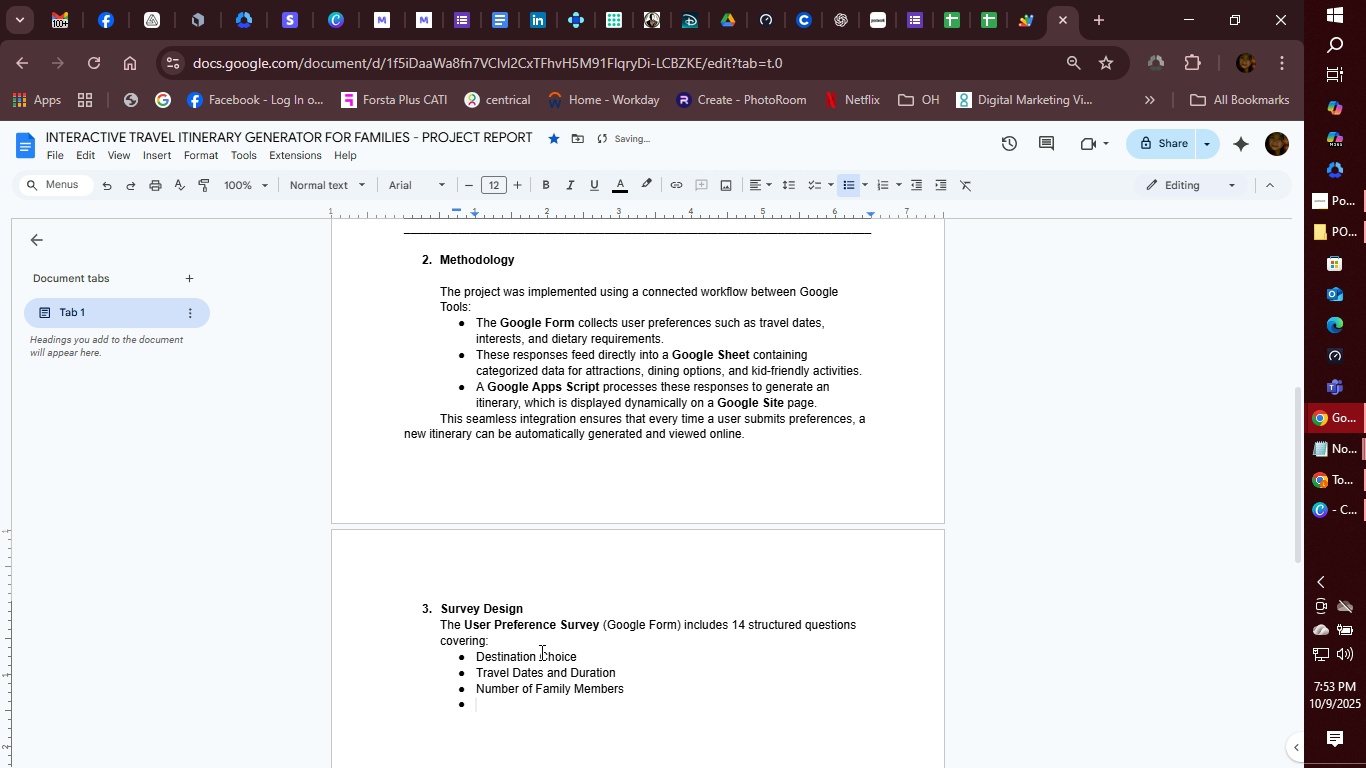 
type(Preferred Activities ))
key(Backspace)
type(( )
key(Backspace)
type(beach, culture)
 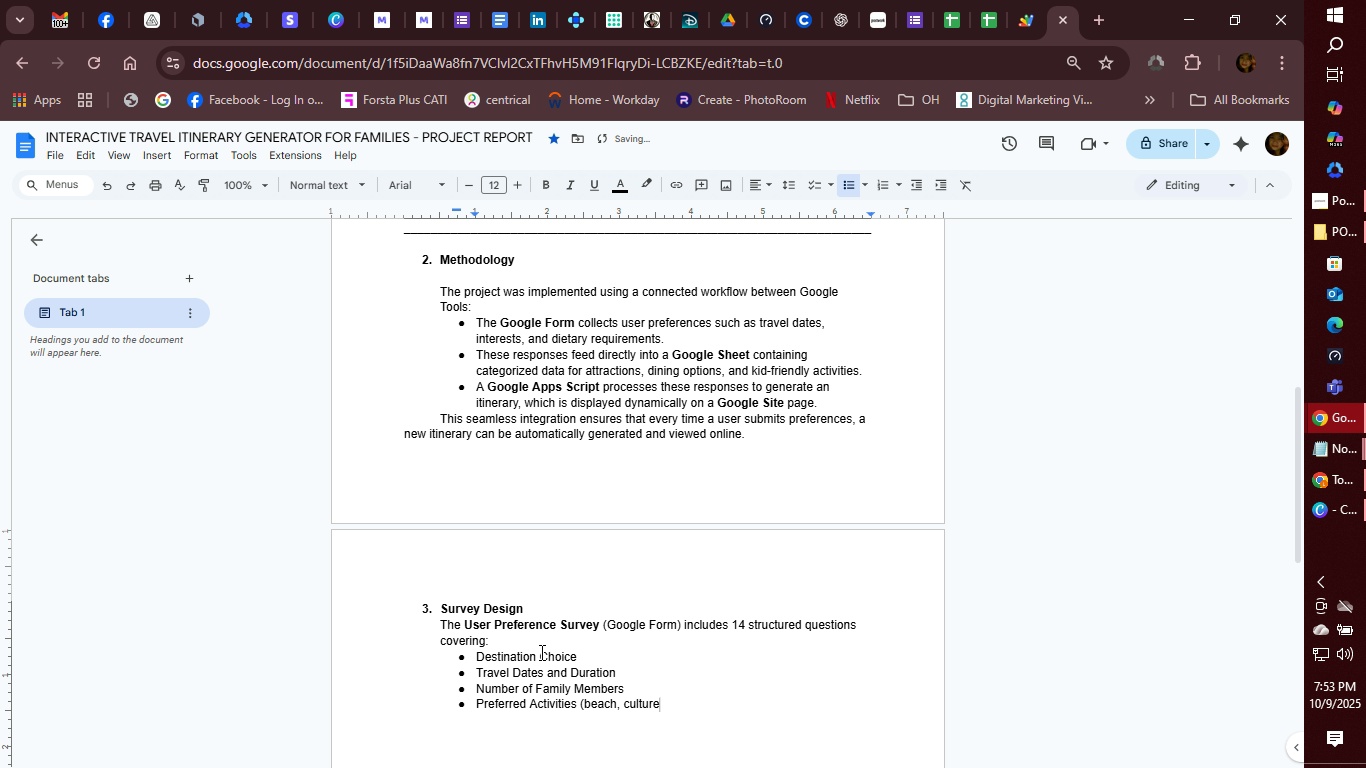 
type(, nature, adventure))
 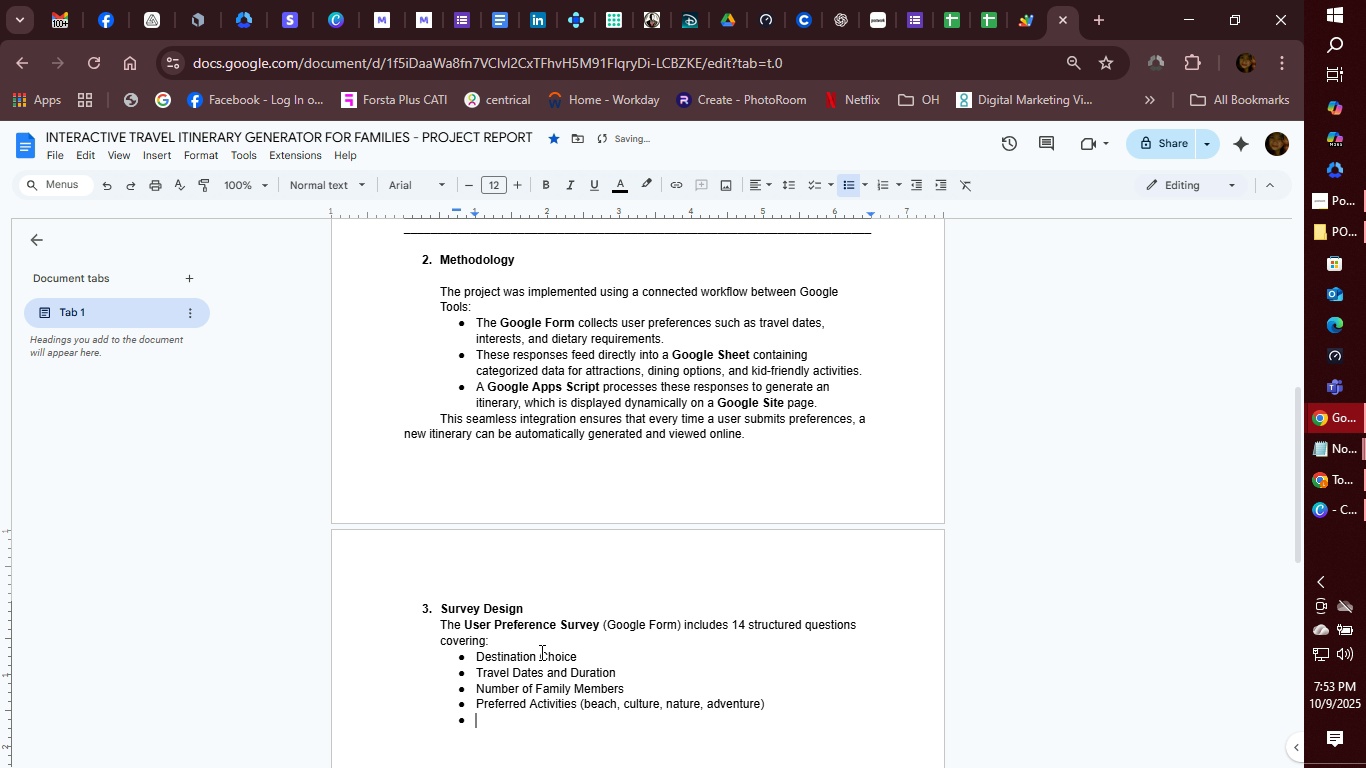 
 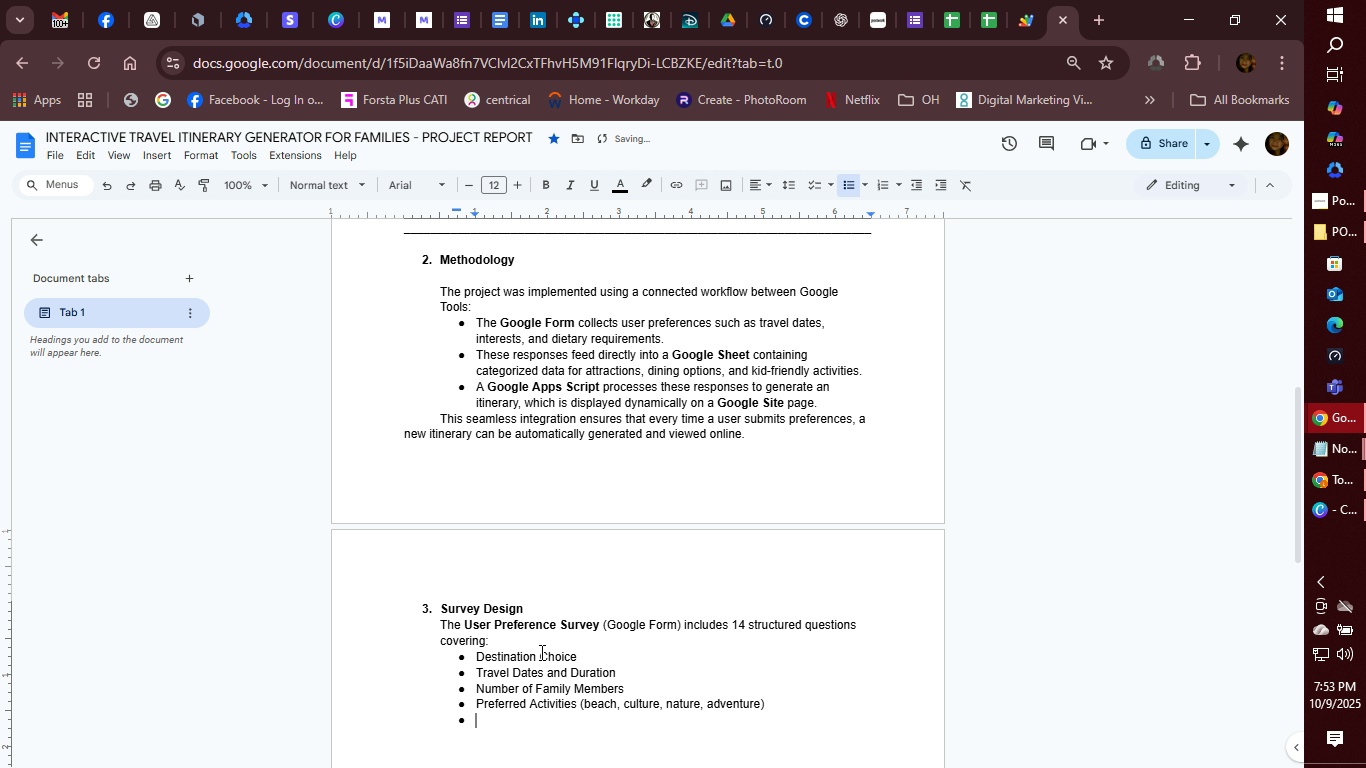 
key(Enter)
 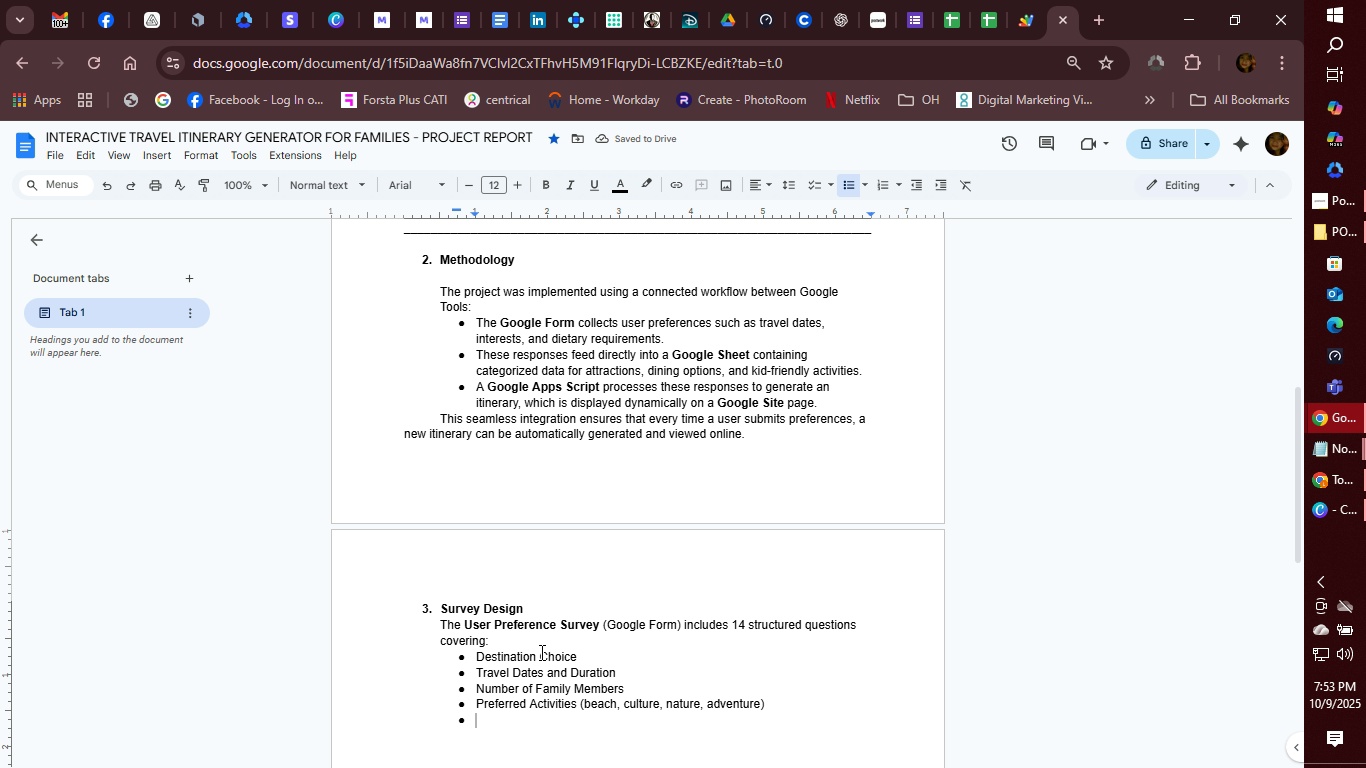 
wait(7.43)
 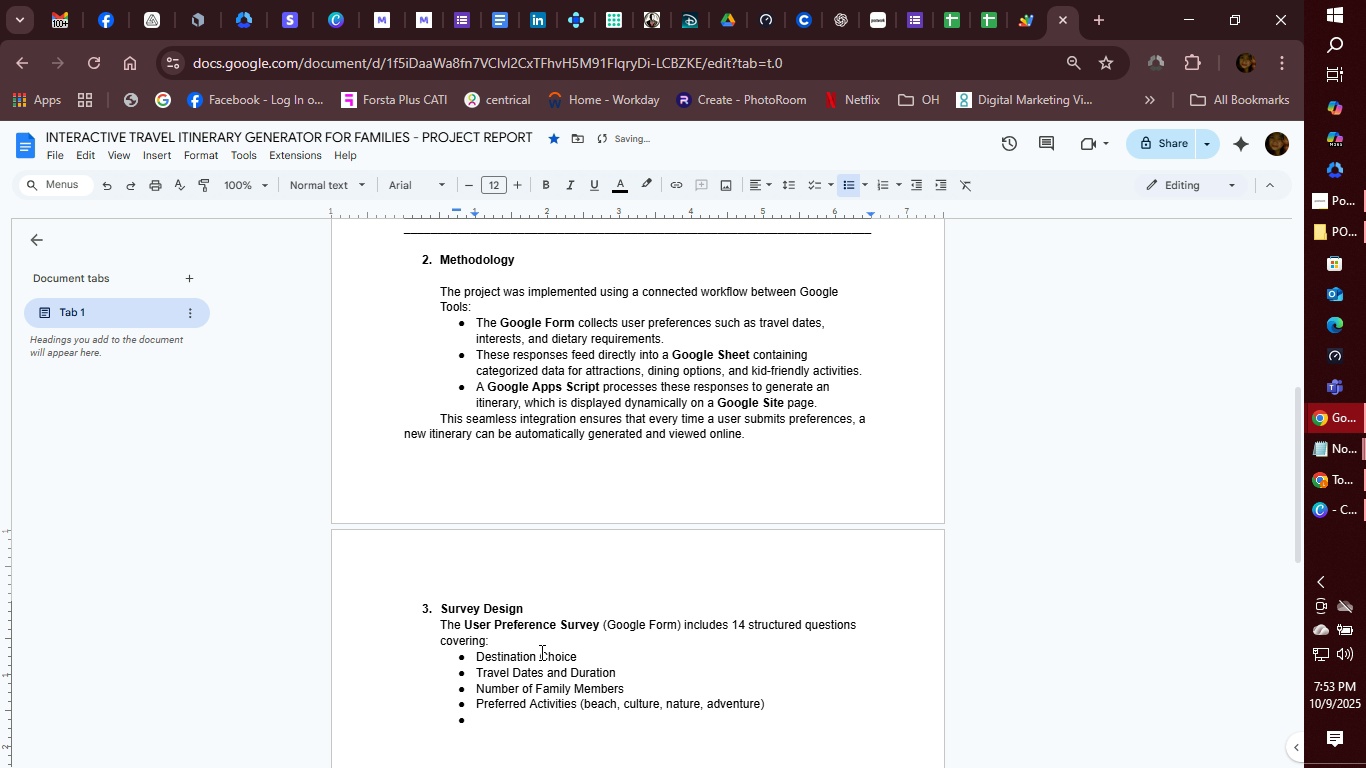 
type(Dining Preferences (local, vegetarian, )
 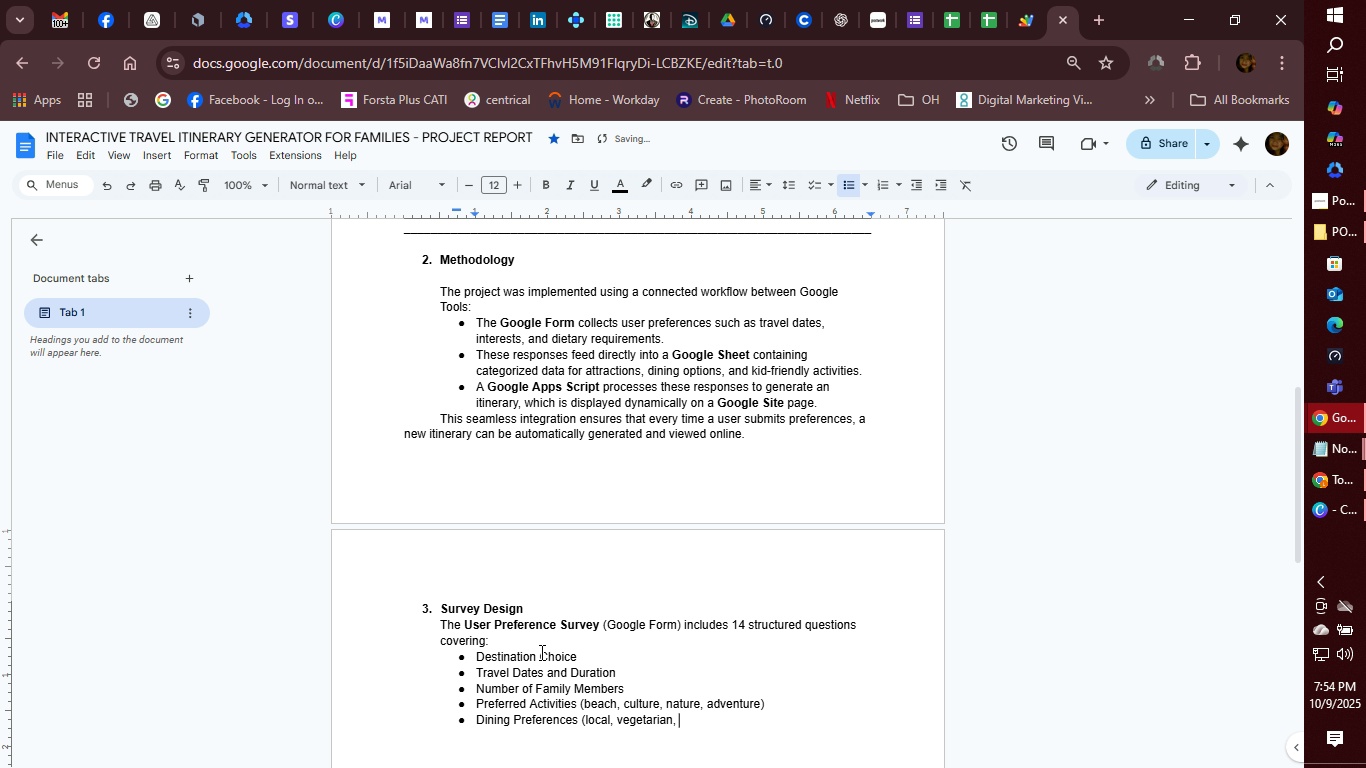 
type(seafood, fast food))
 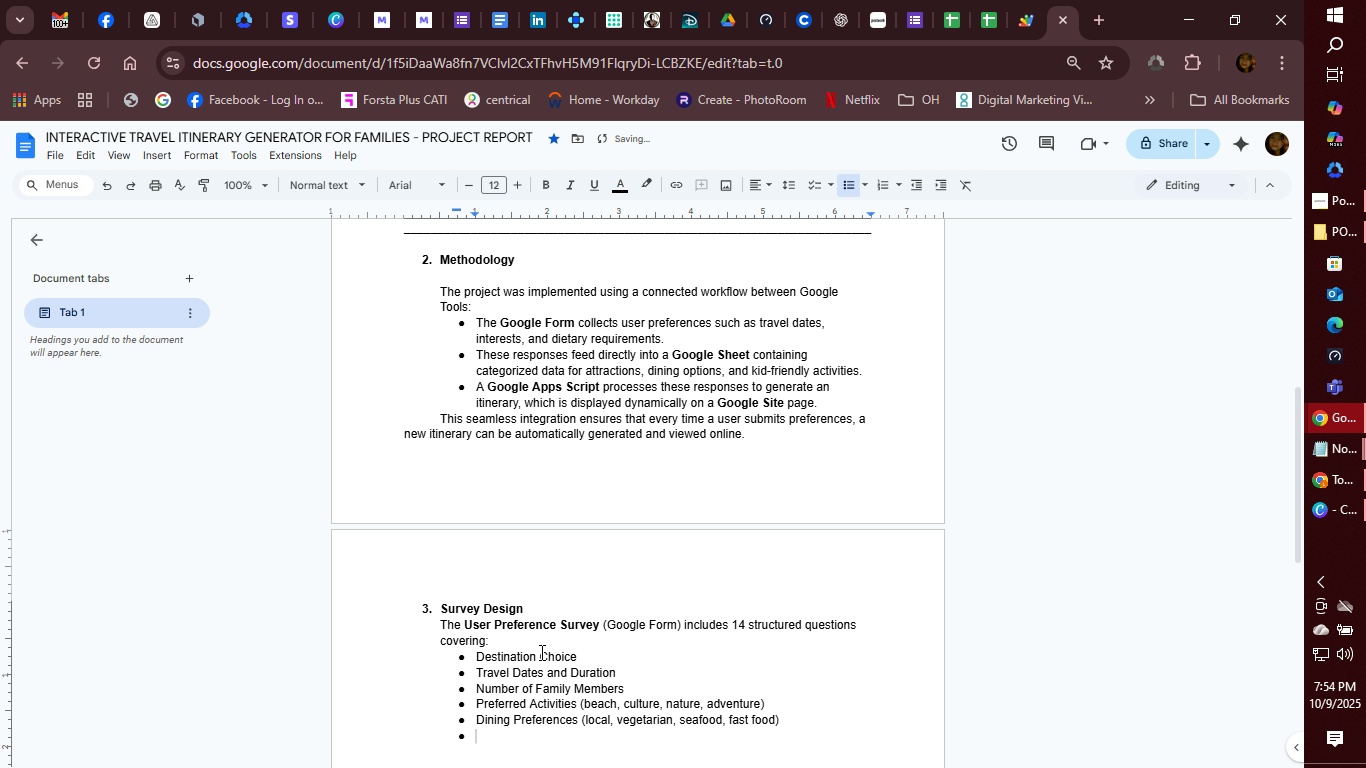 
 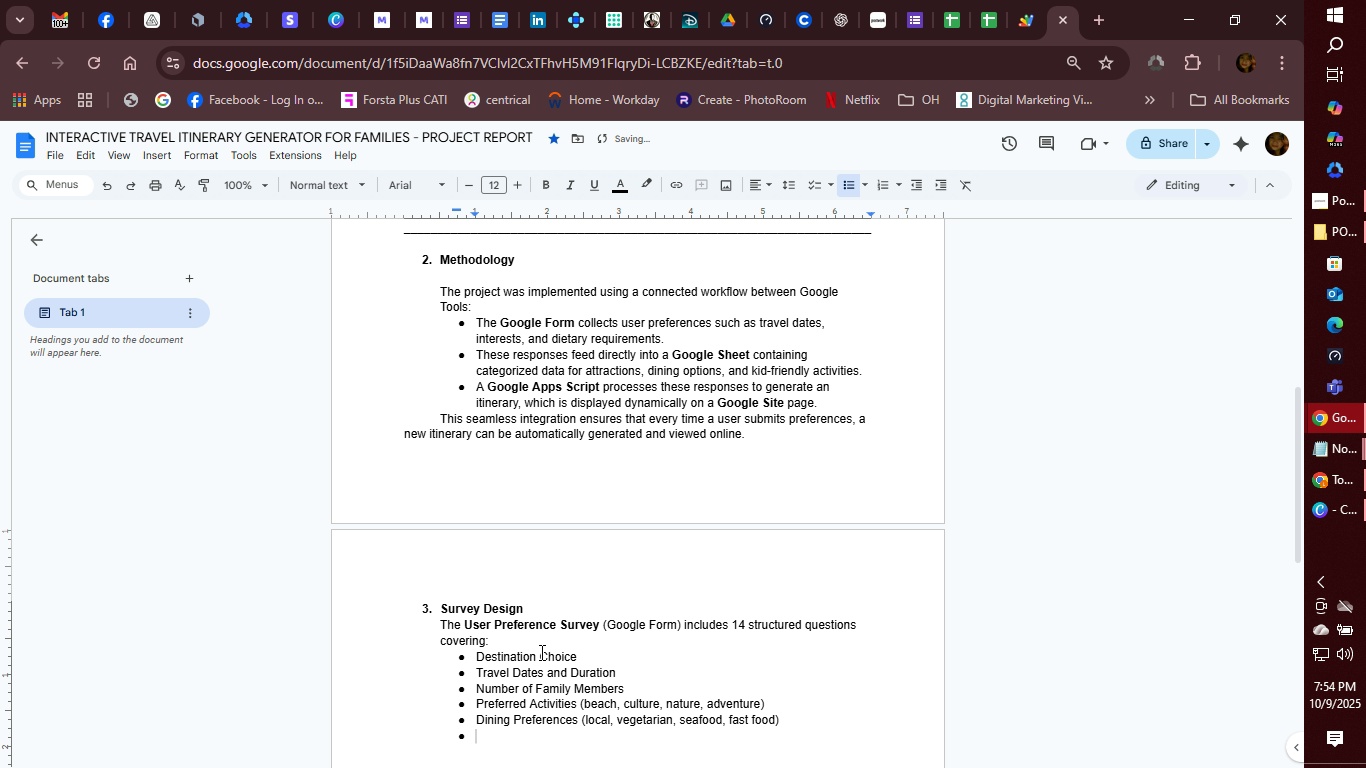 
key(Enter)
 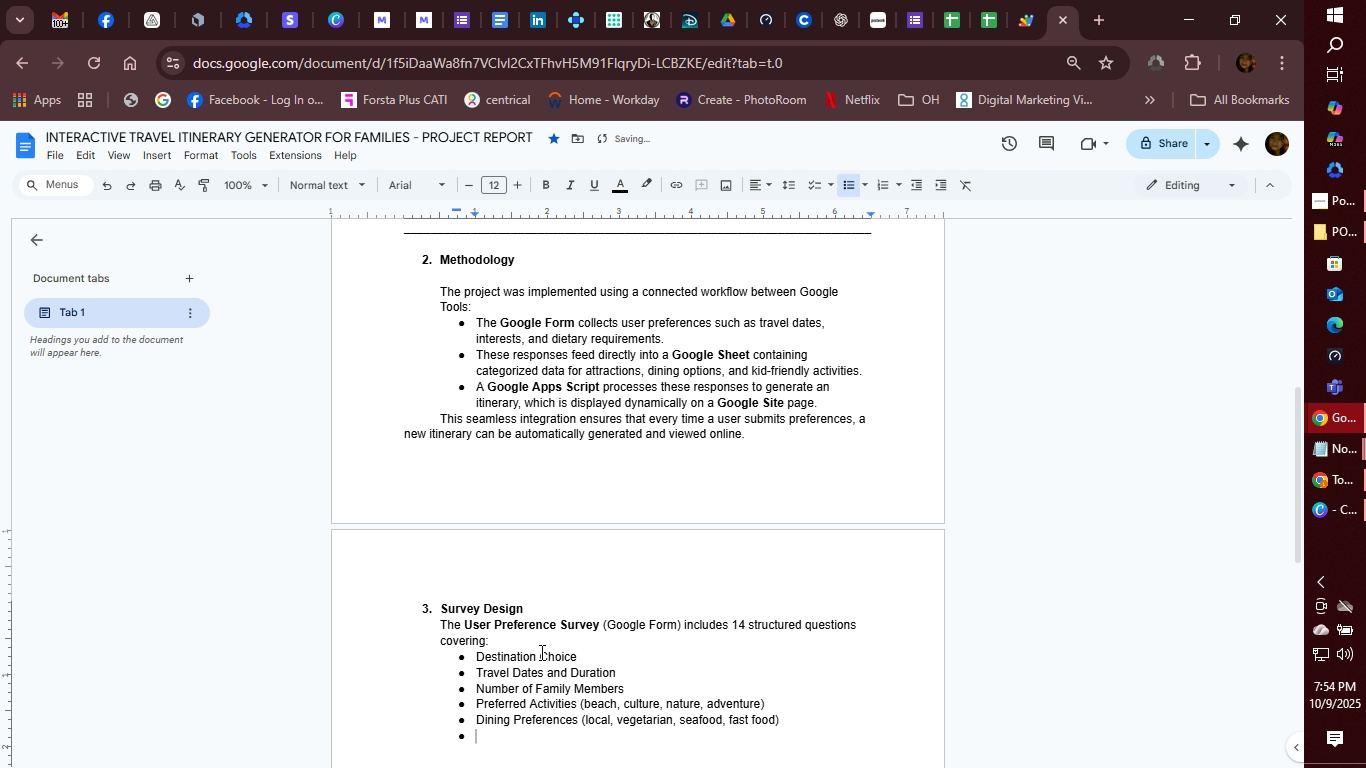 
type(Accessibility needs and budget range)
 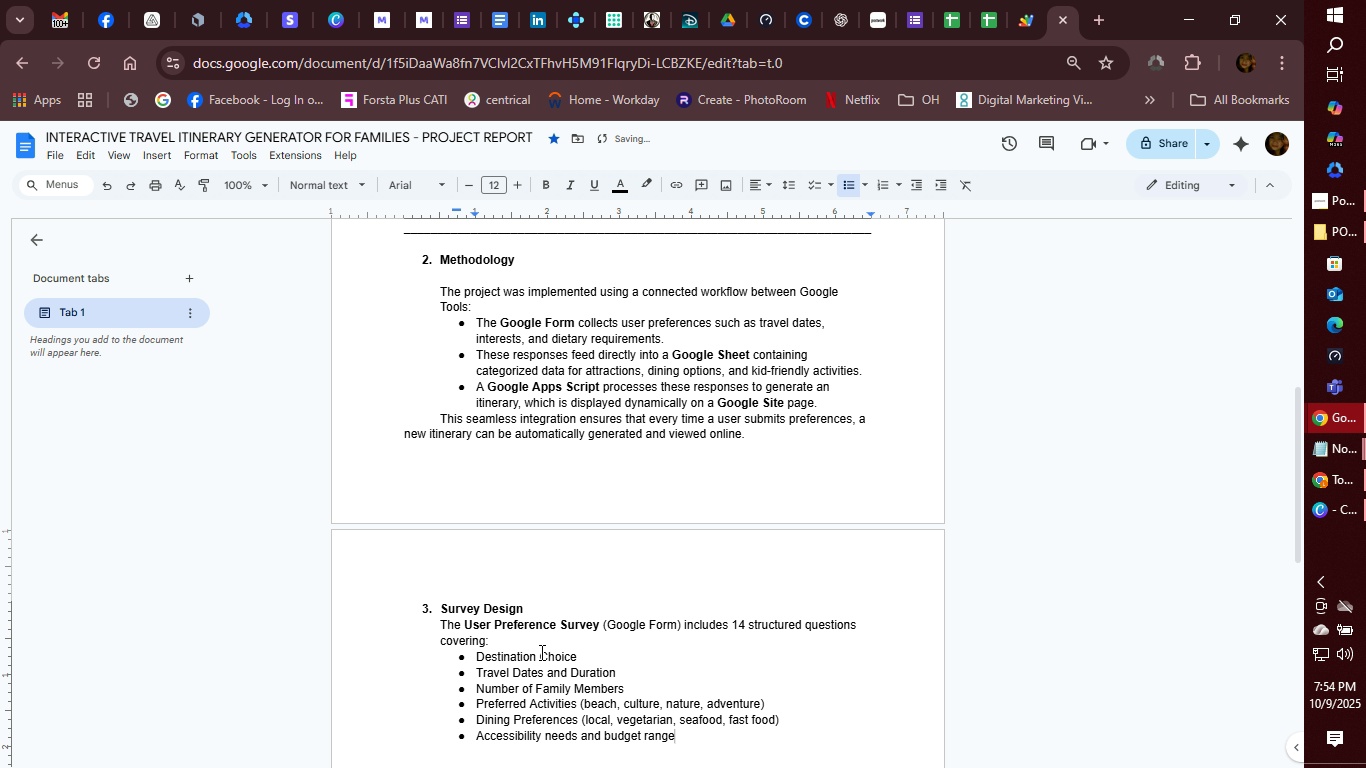 
key(Enter)
 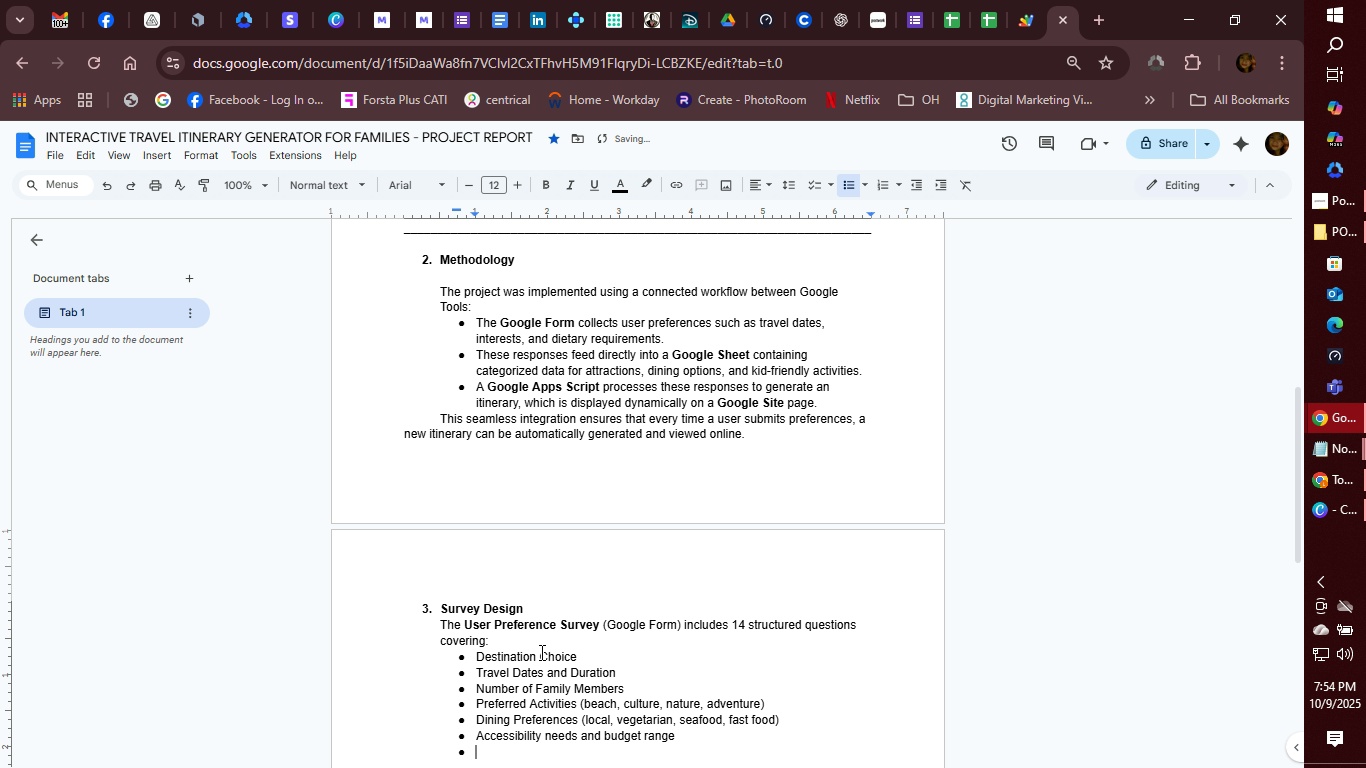 
key(Backspace)
key(Backspace)
key(Tab)
type(Questions were designed to be )
 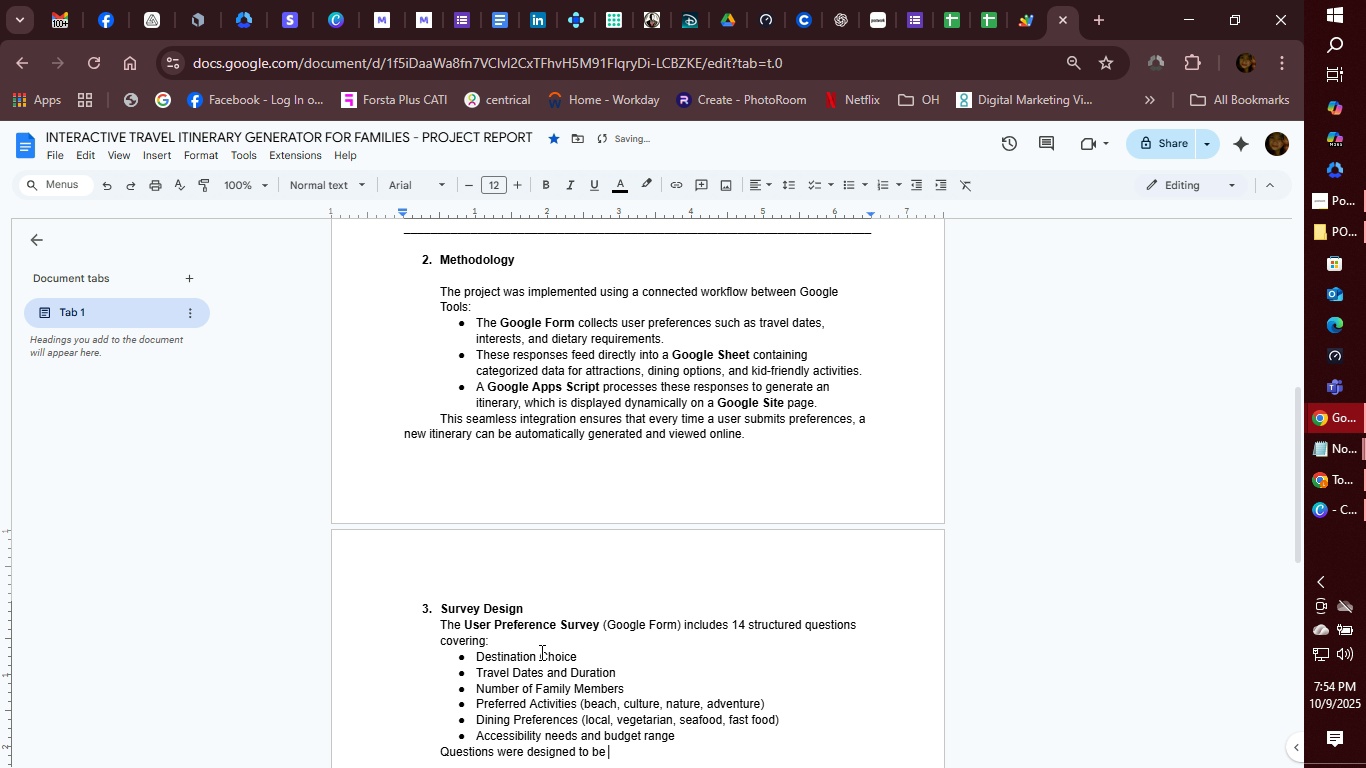 
key(Control+B)
 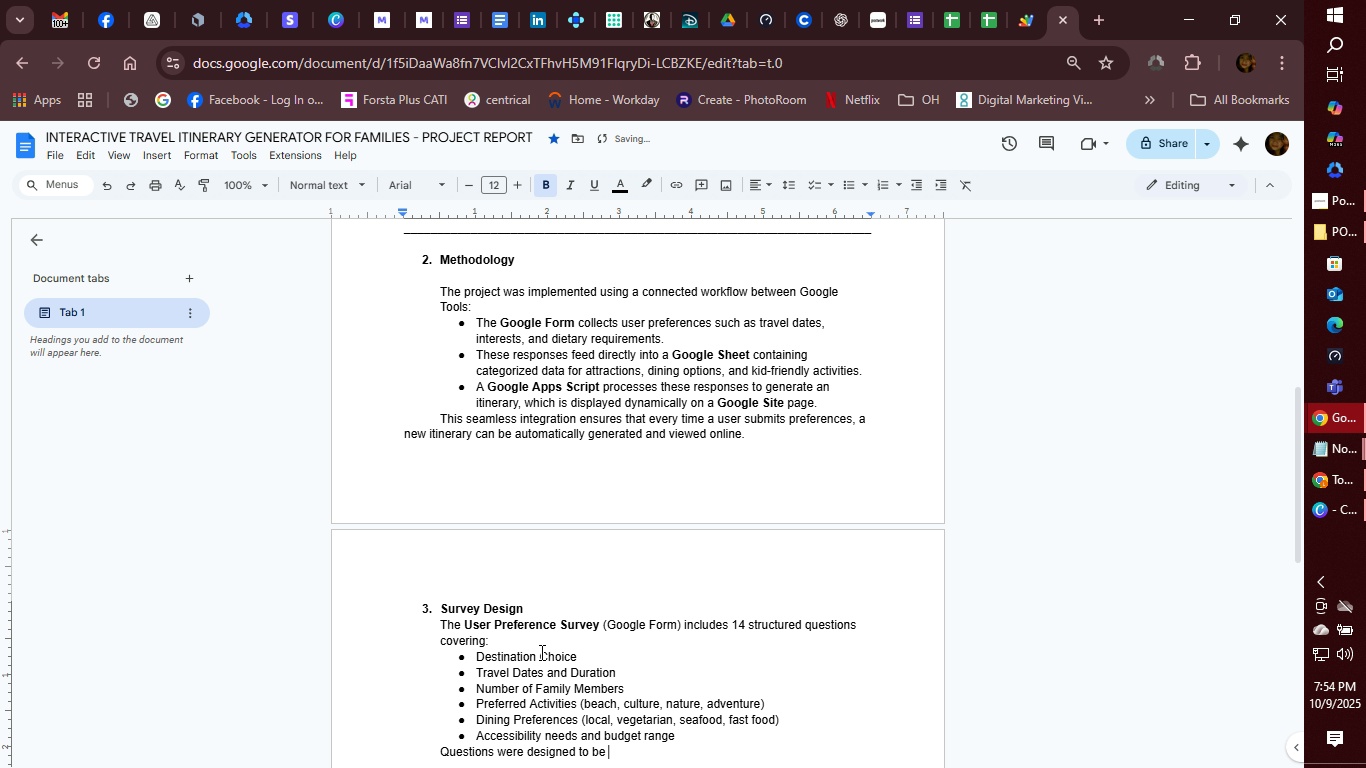 
type(clear )
key(Backspace)
type(, cons)
 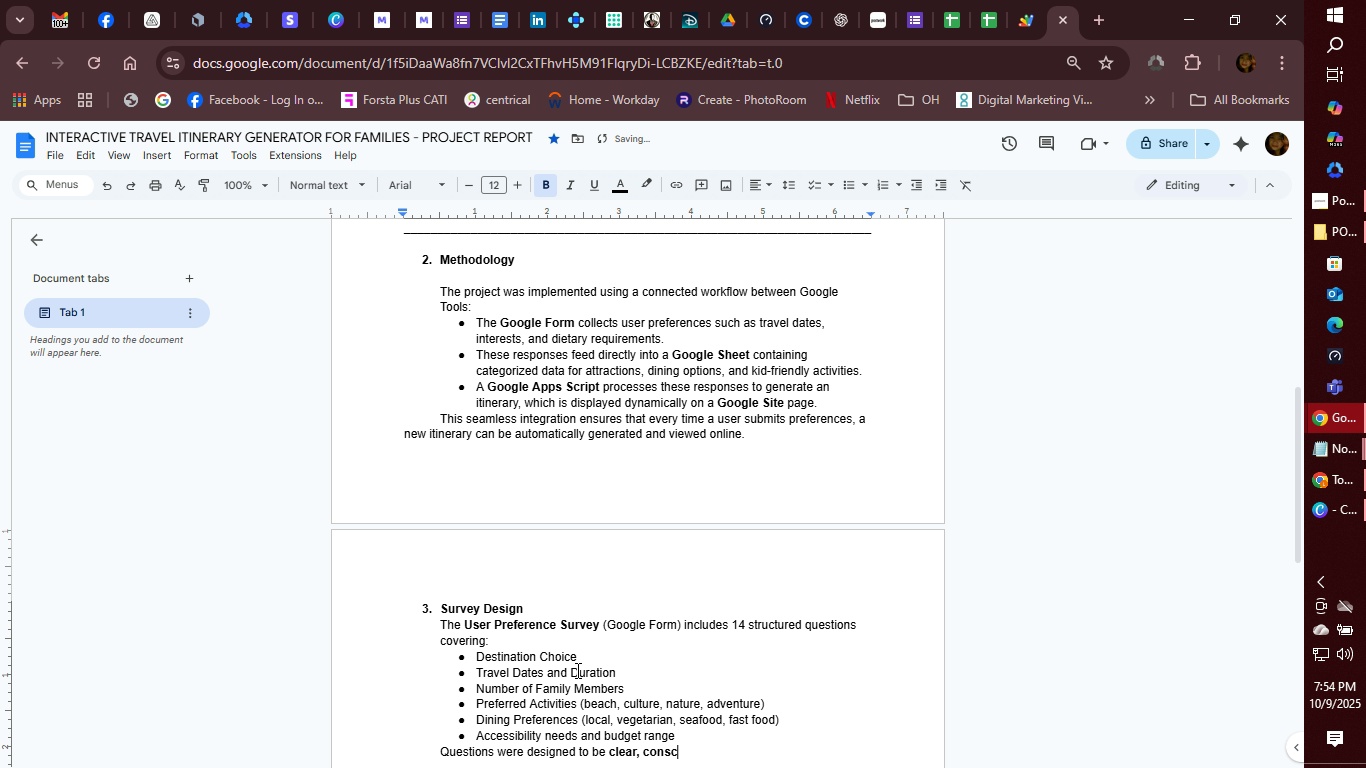 
key(Unknown)
 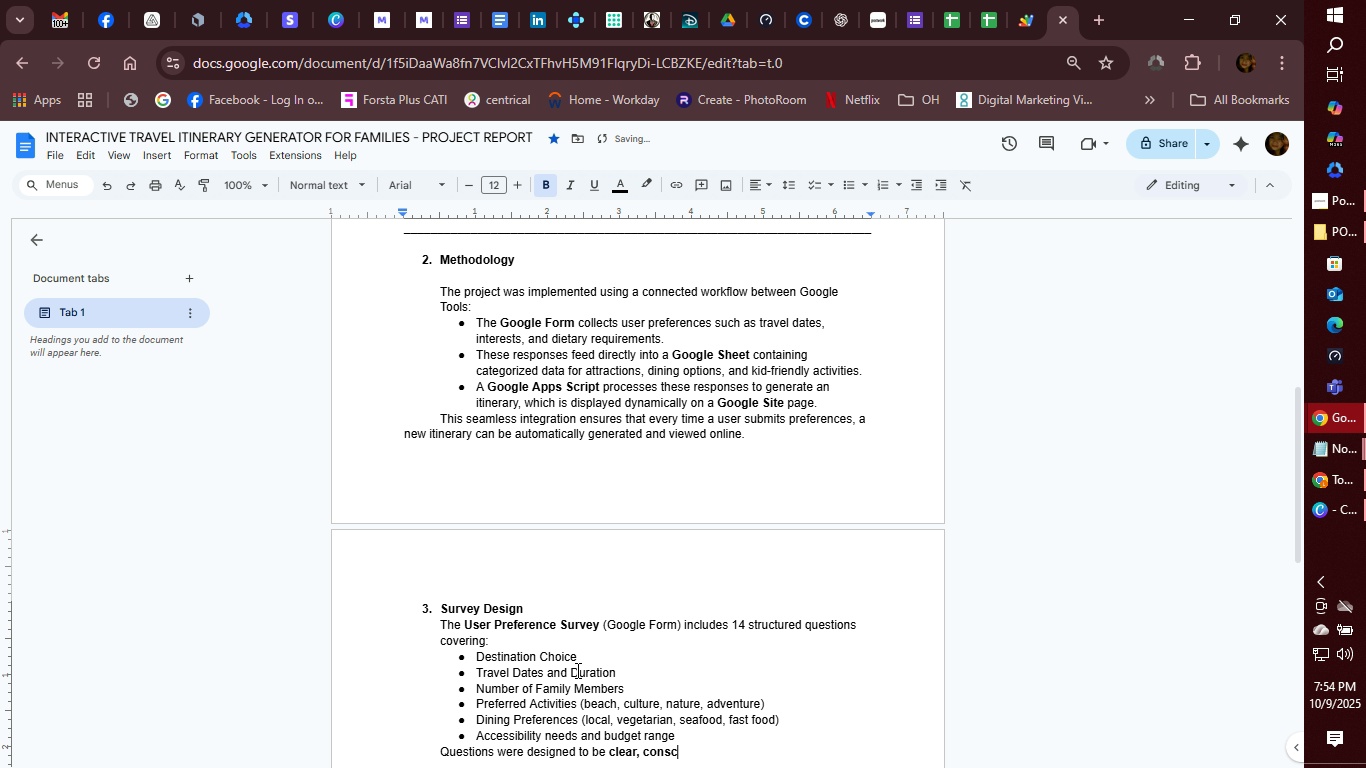 
type(c)
key(Backspace)
type(cise)
 